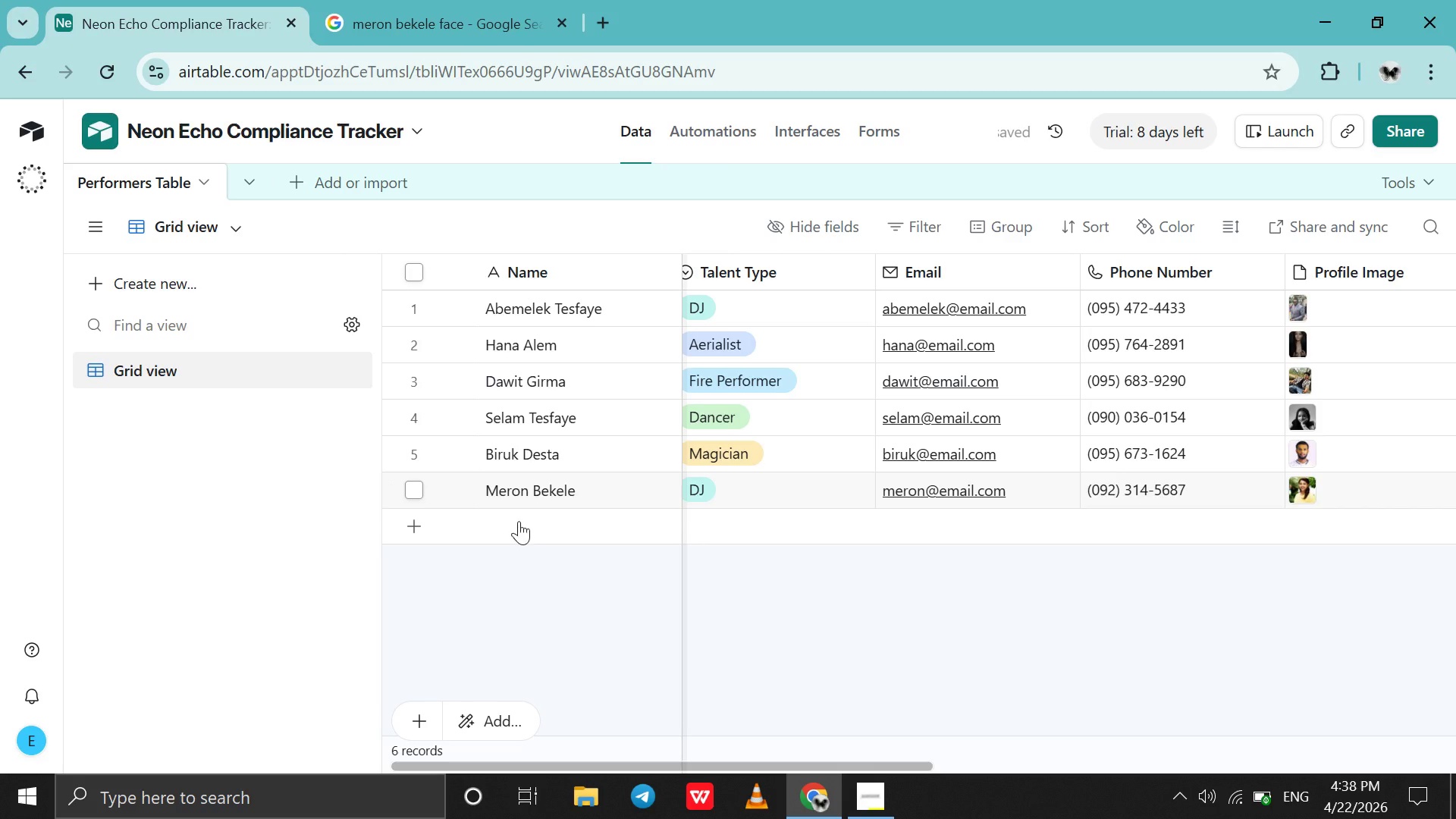 
double_click([519, 521])
 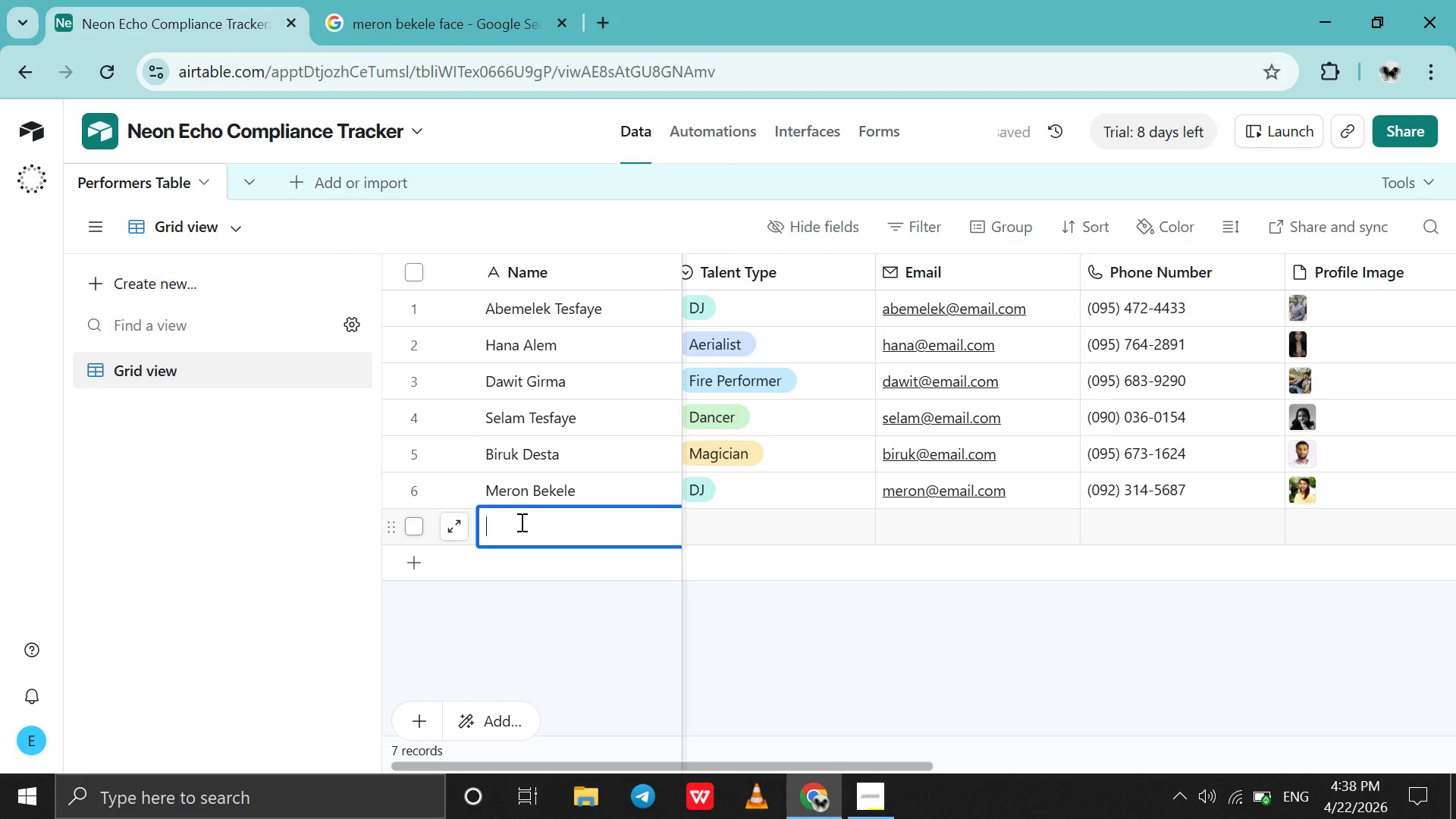 
wait(6.12)
 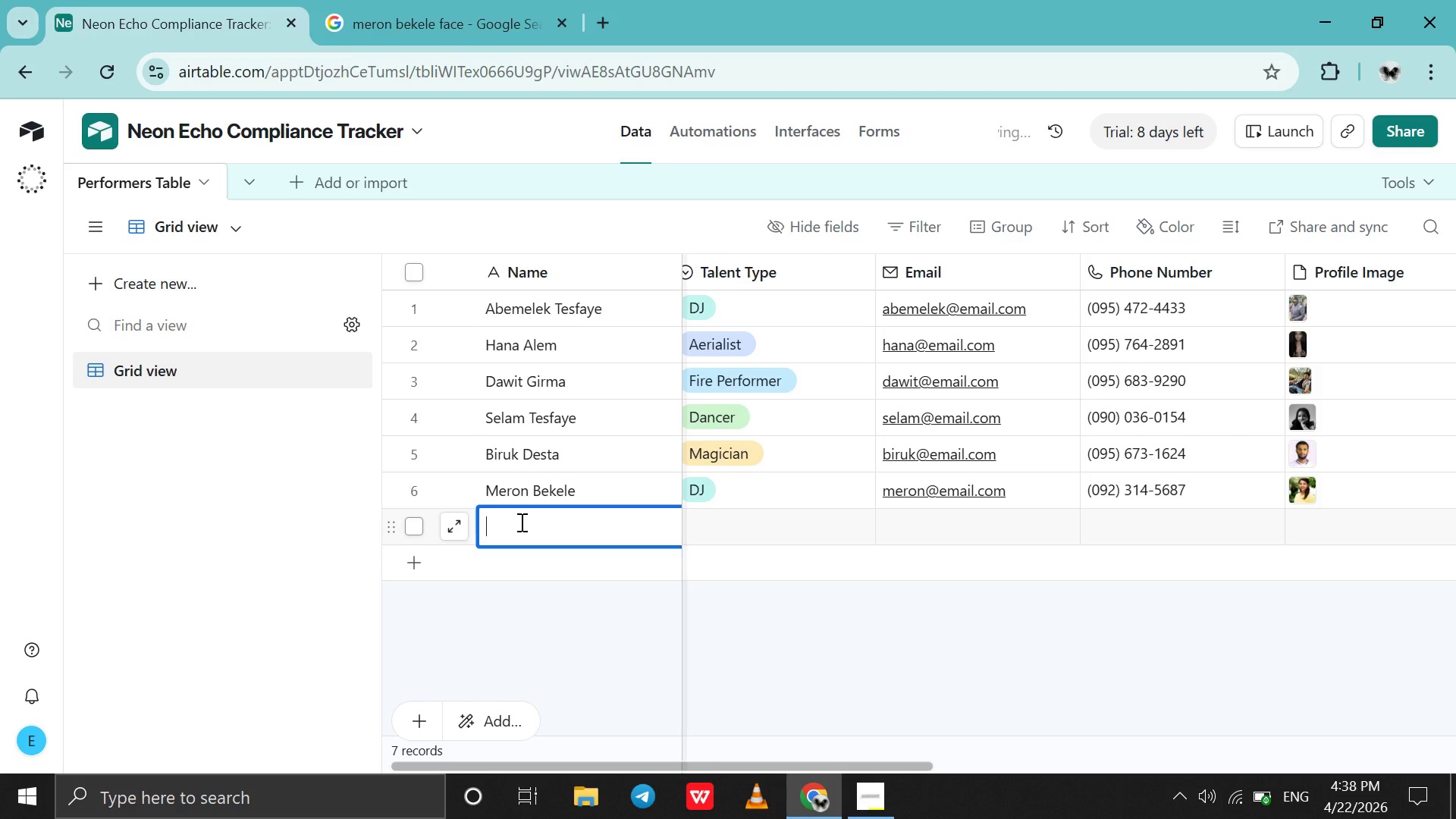 
type(Yonas Kebede)
 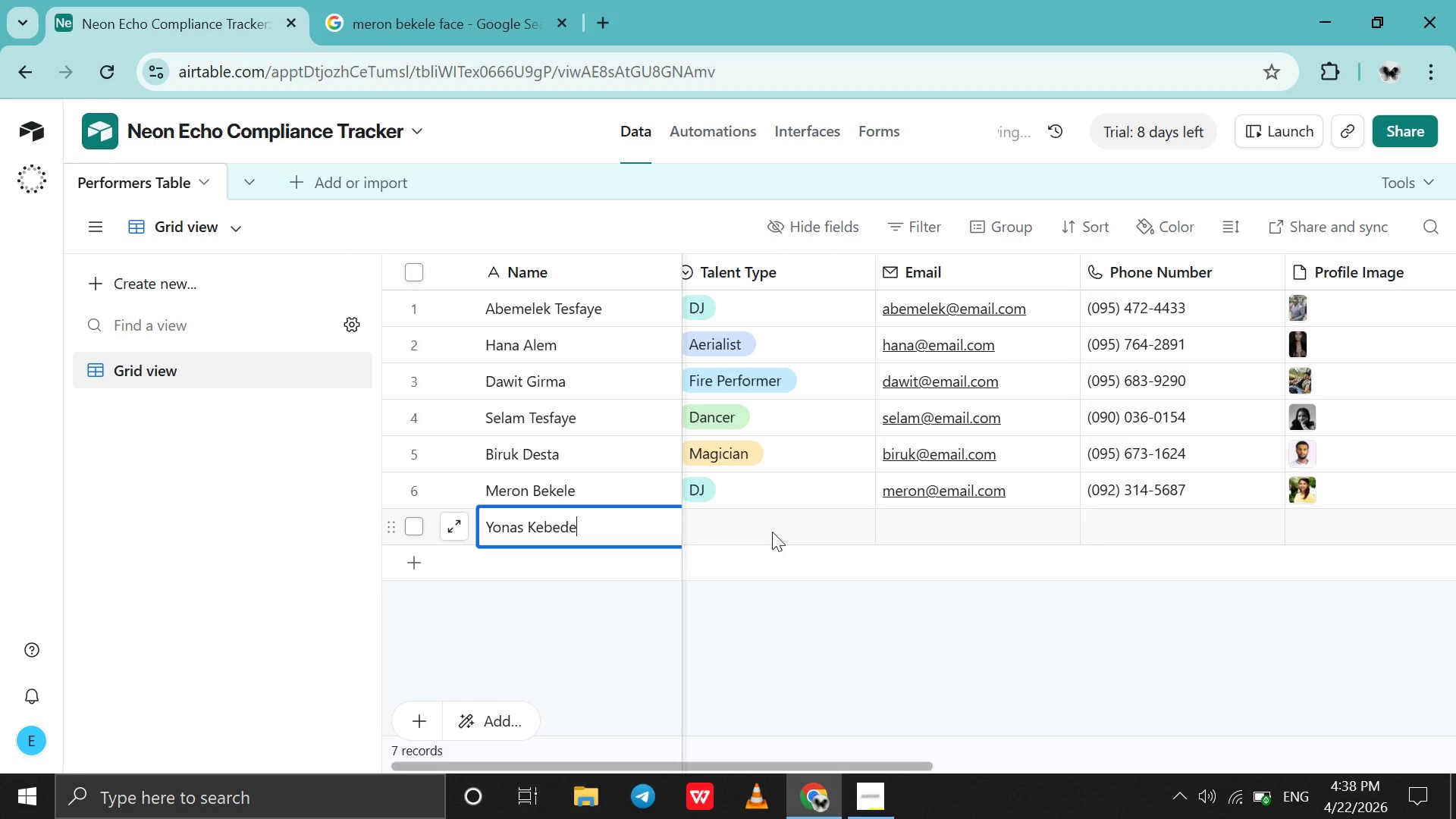 
double_click([772, 532])
 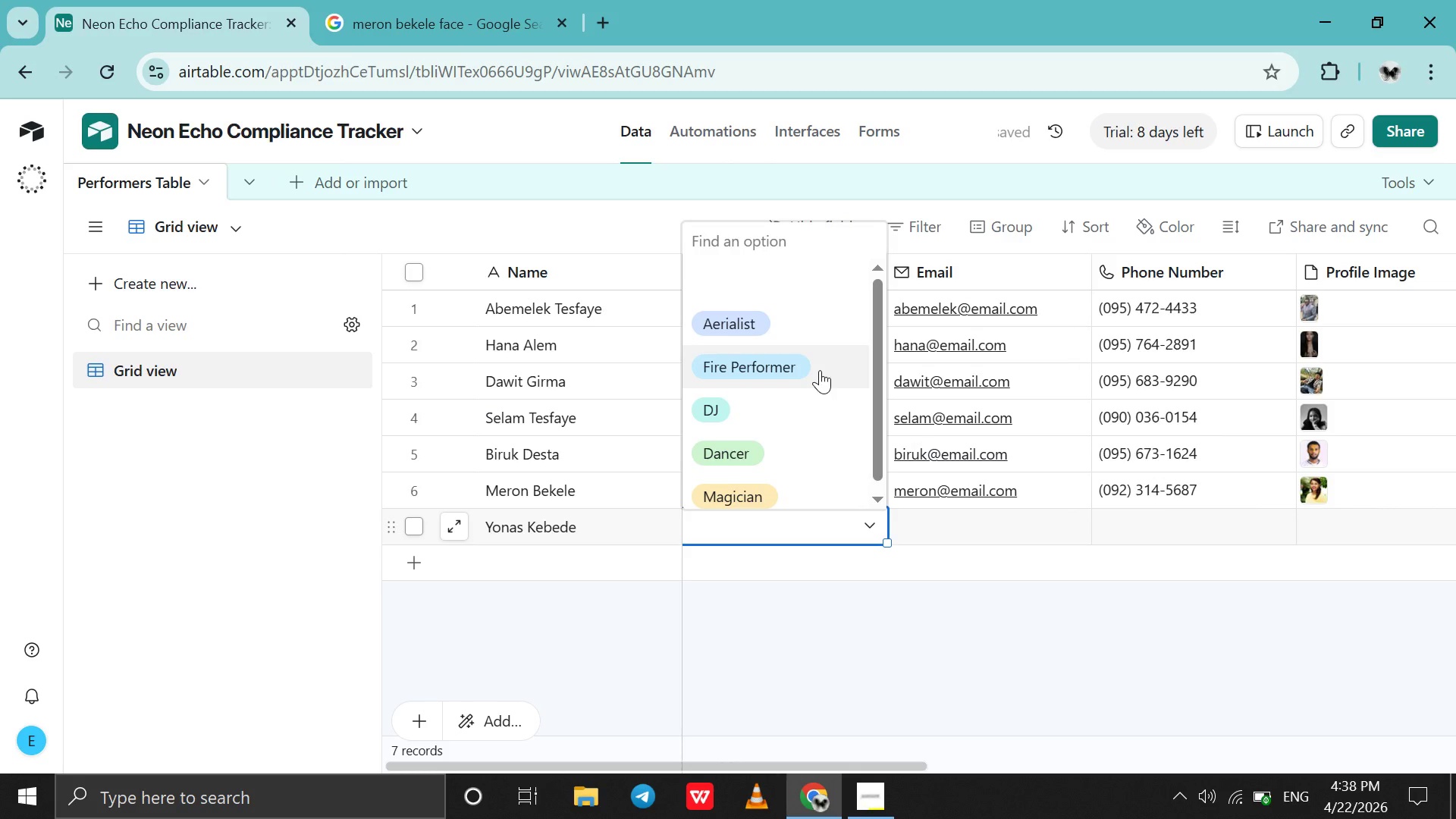 
left_click([820, 370])
 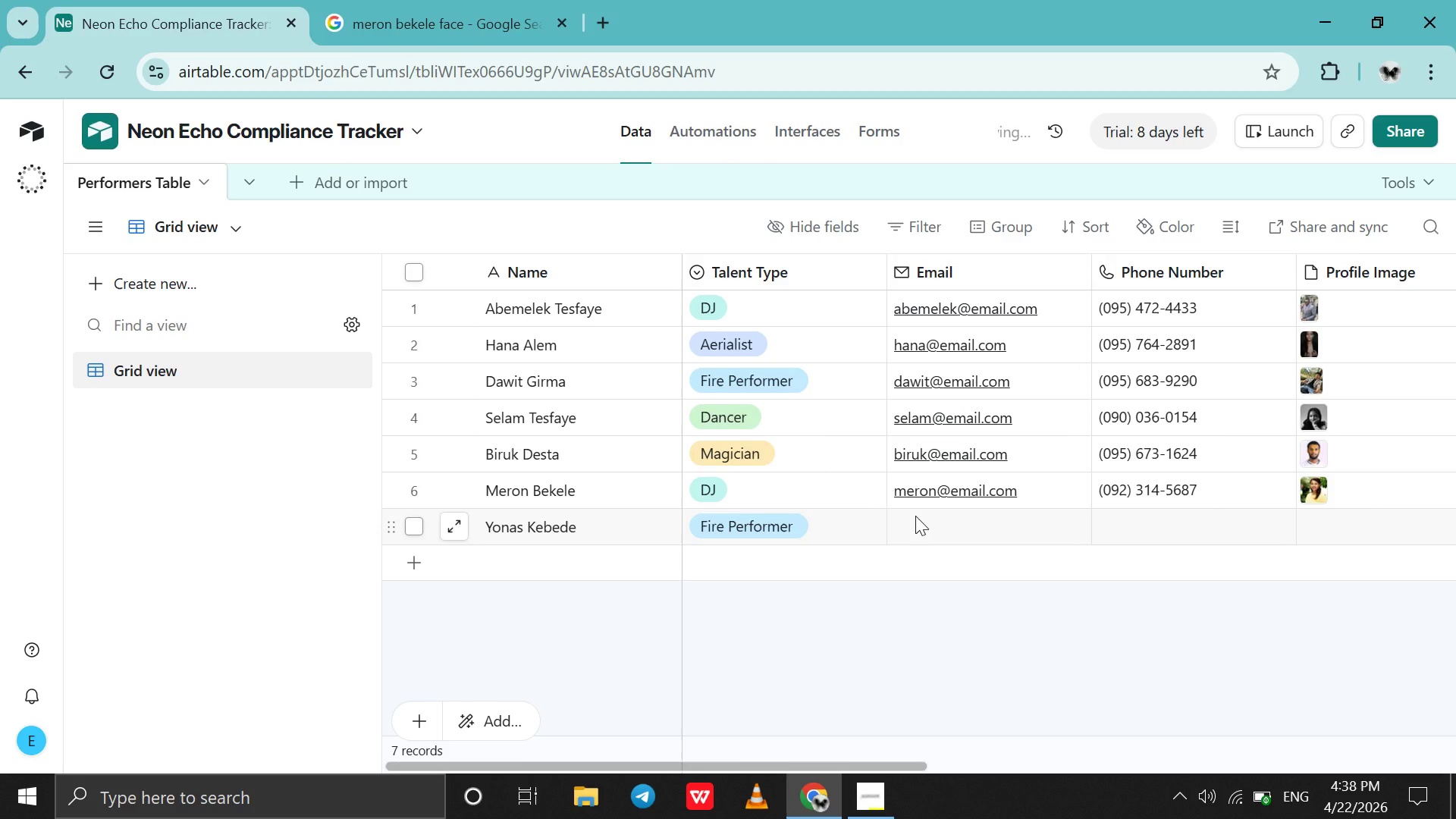 
double_click([915, 516])
 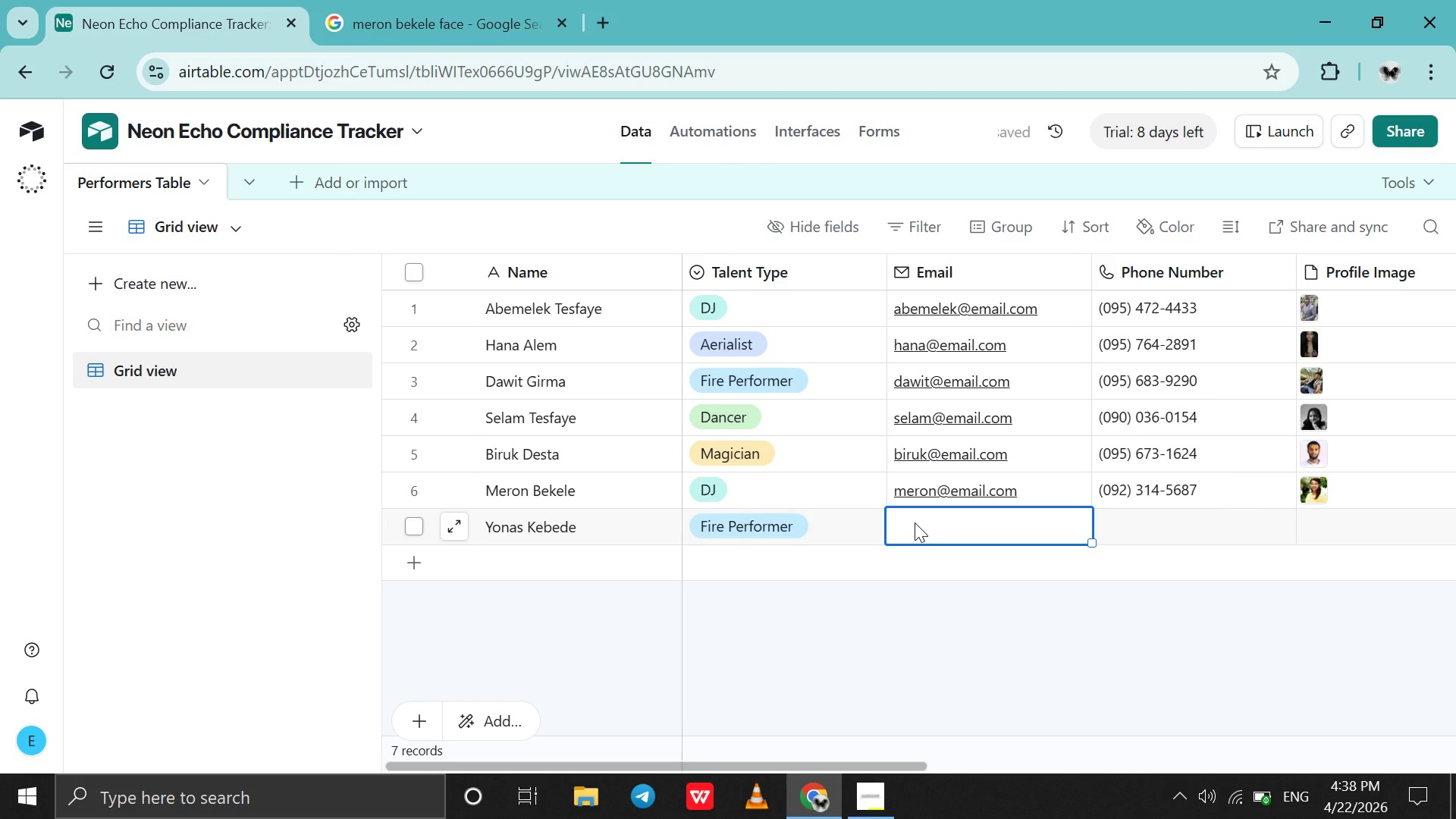 
triple_click([915, 522])
 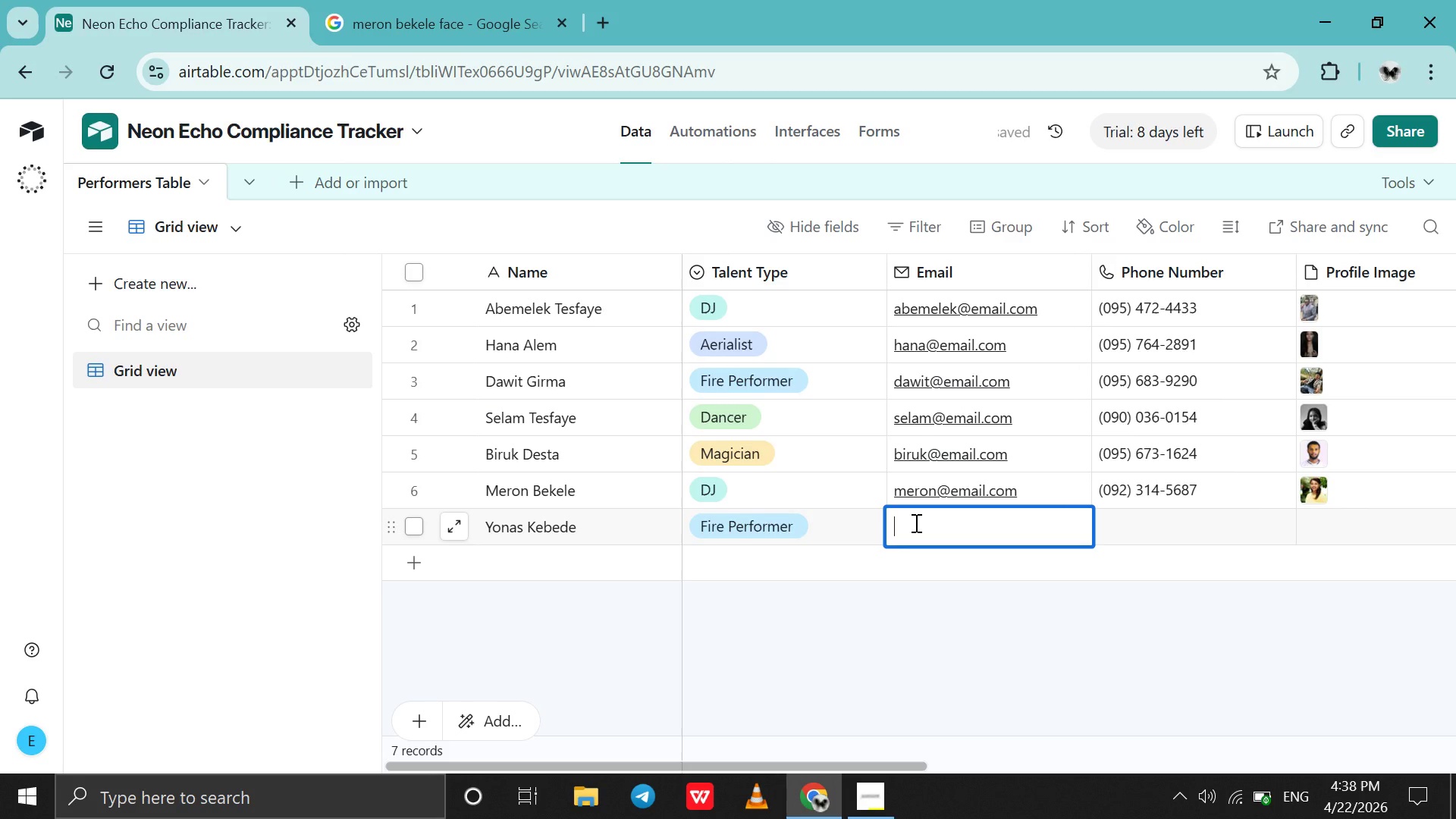 
triple_click([915, 522])
 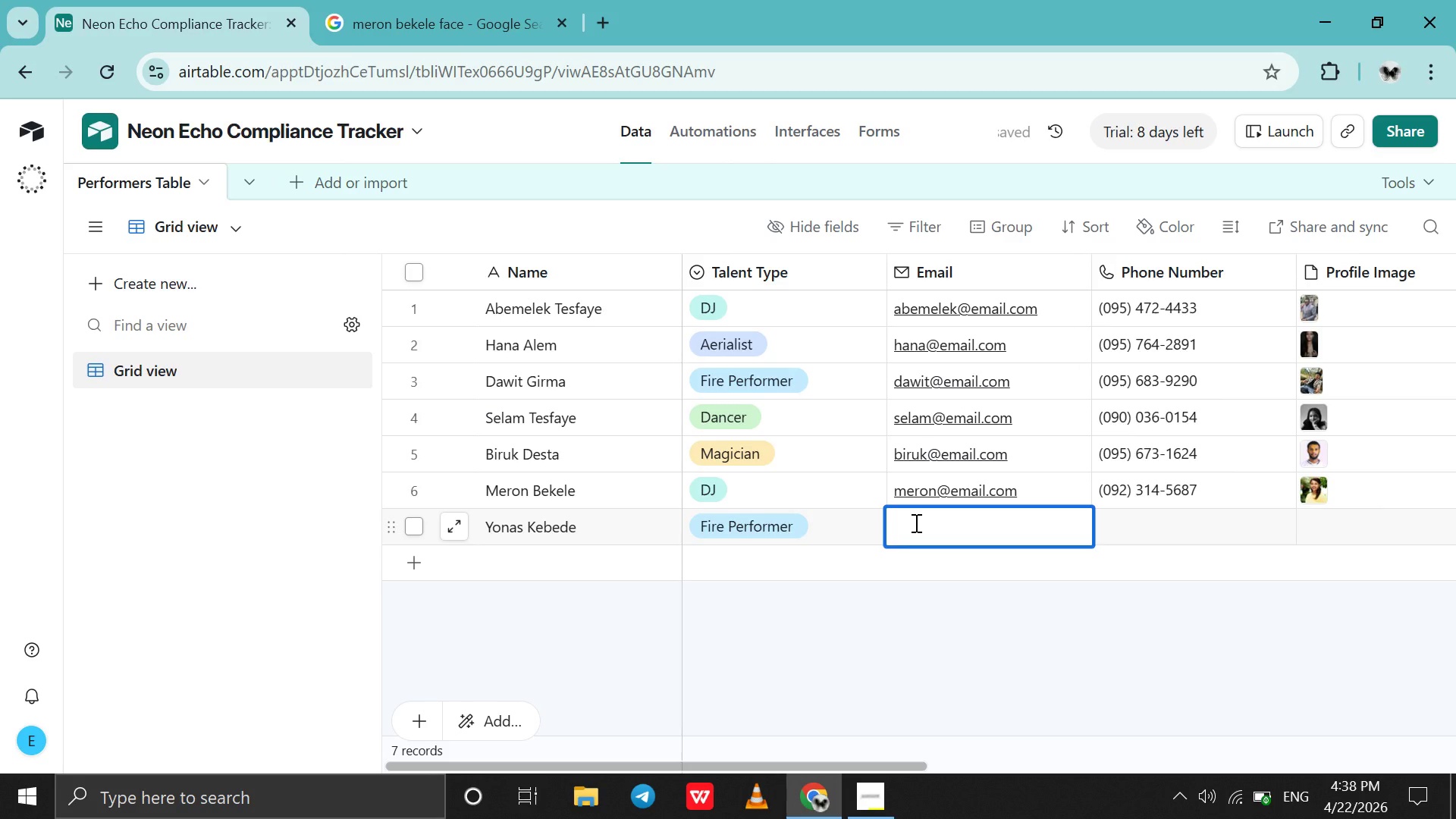 
type(yonas)
 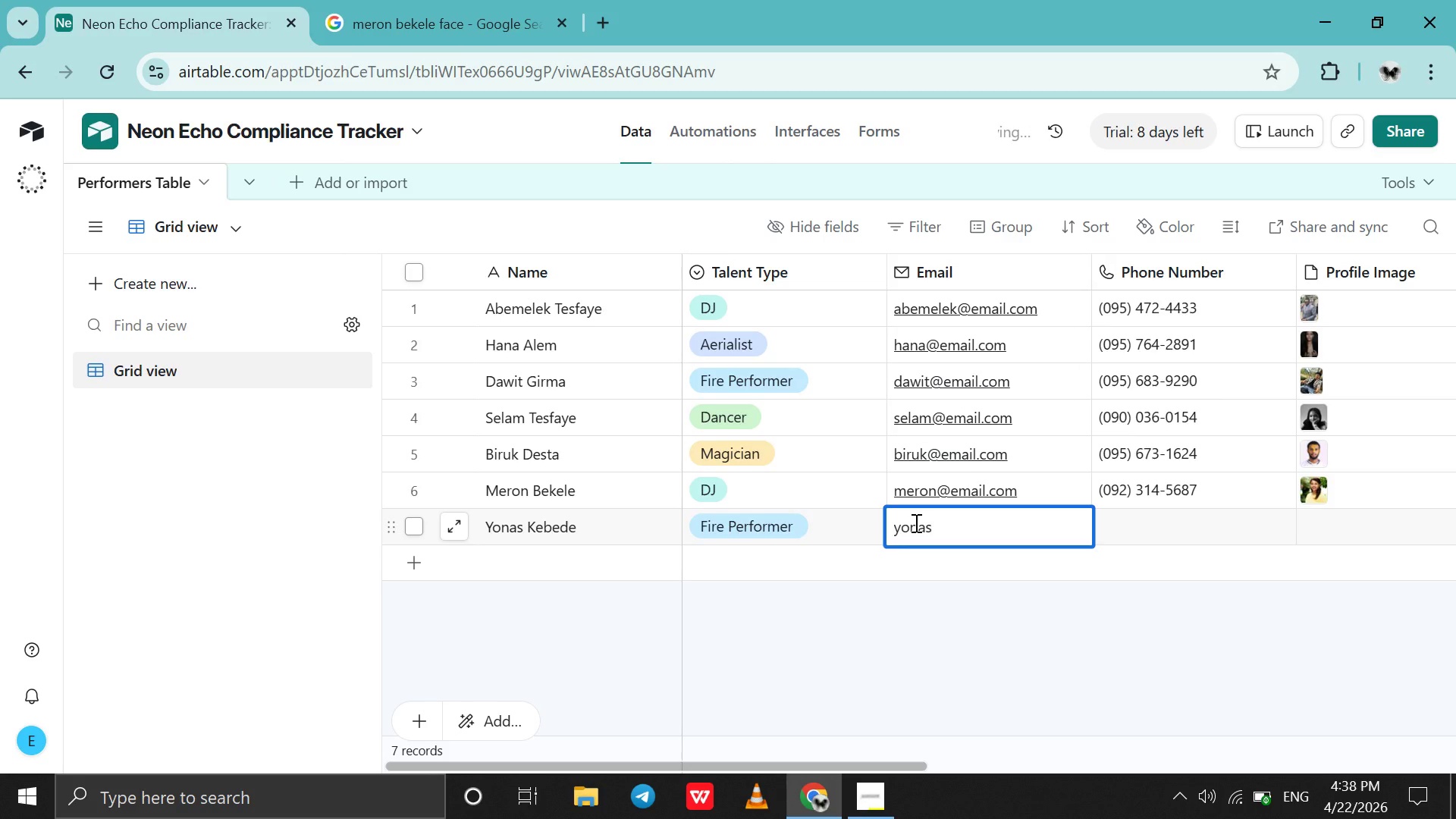 
key(Control+ControlLeft)
 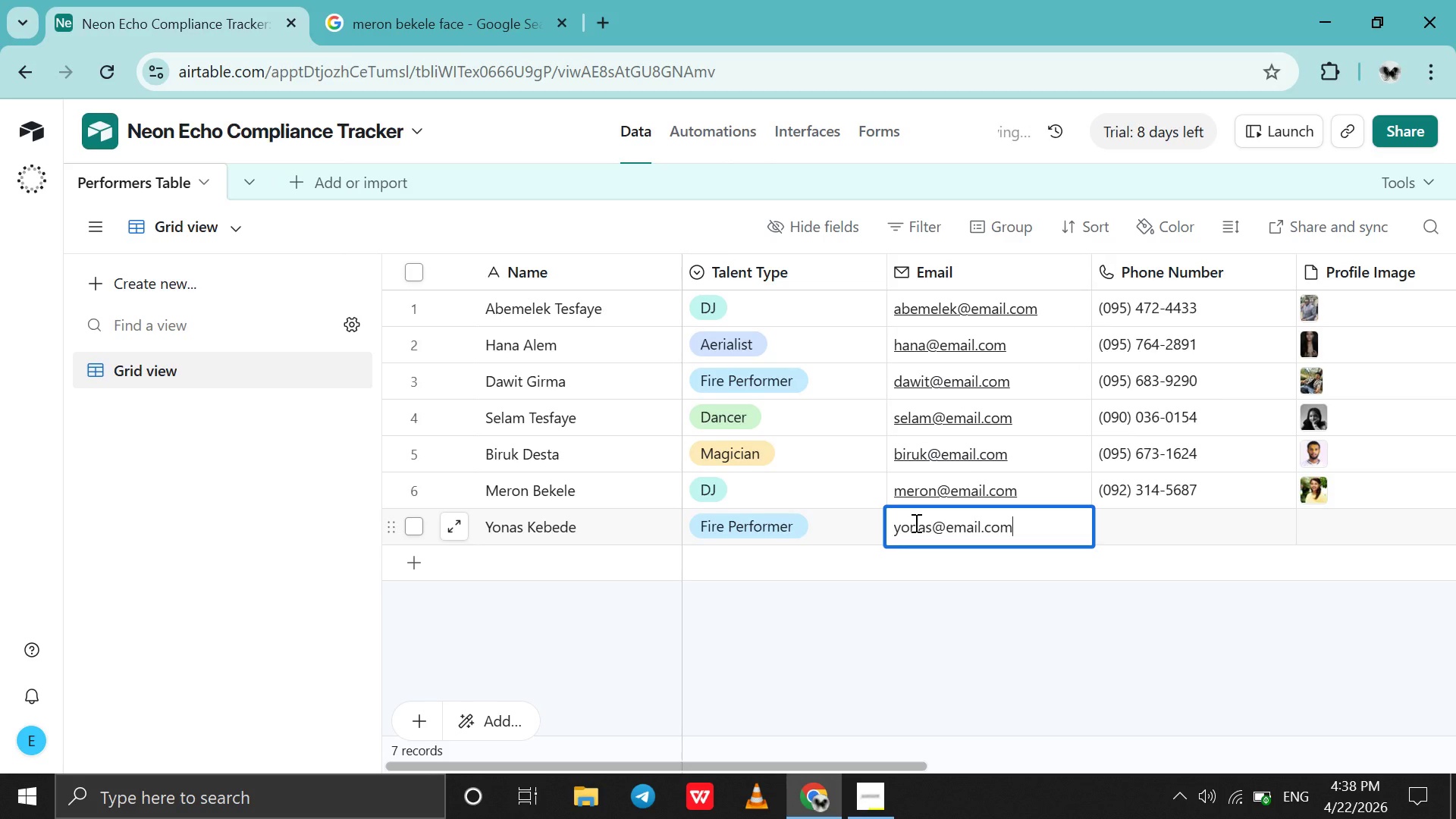 
key(Control+V)
 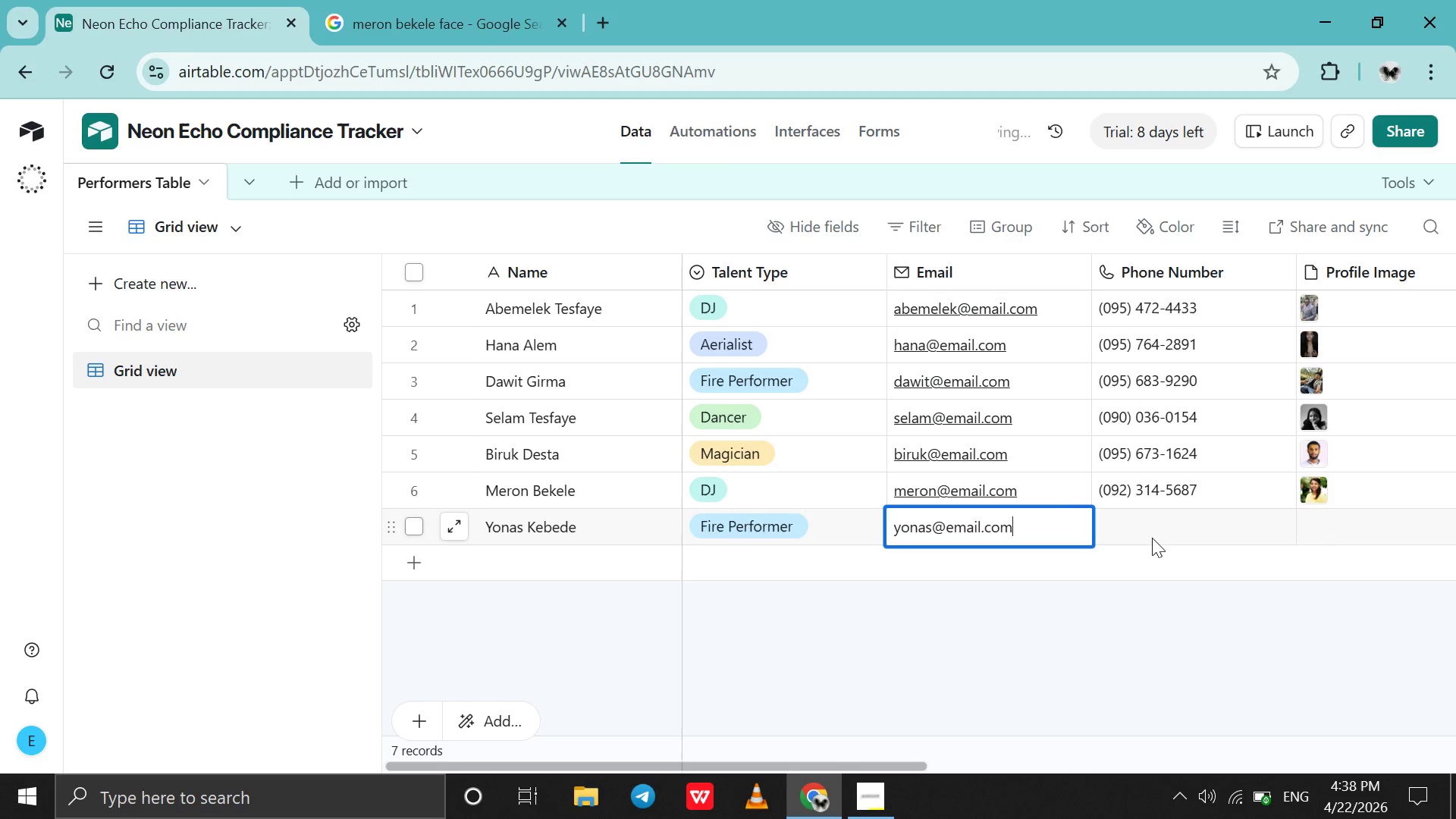 
double_click([1145, 533])
 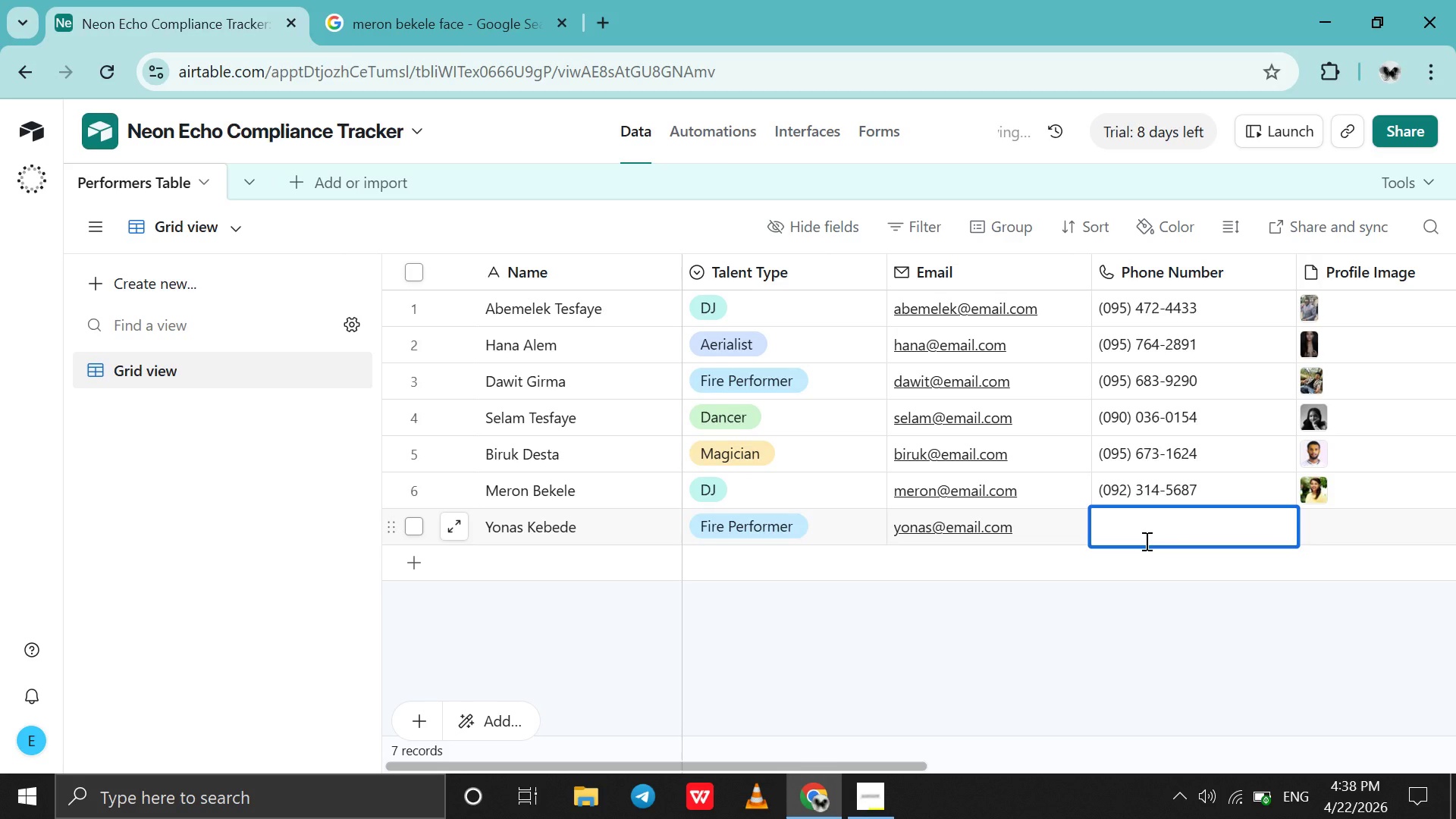 
type(0912734575)
 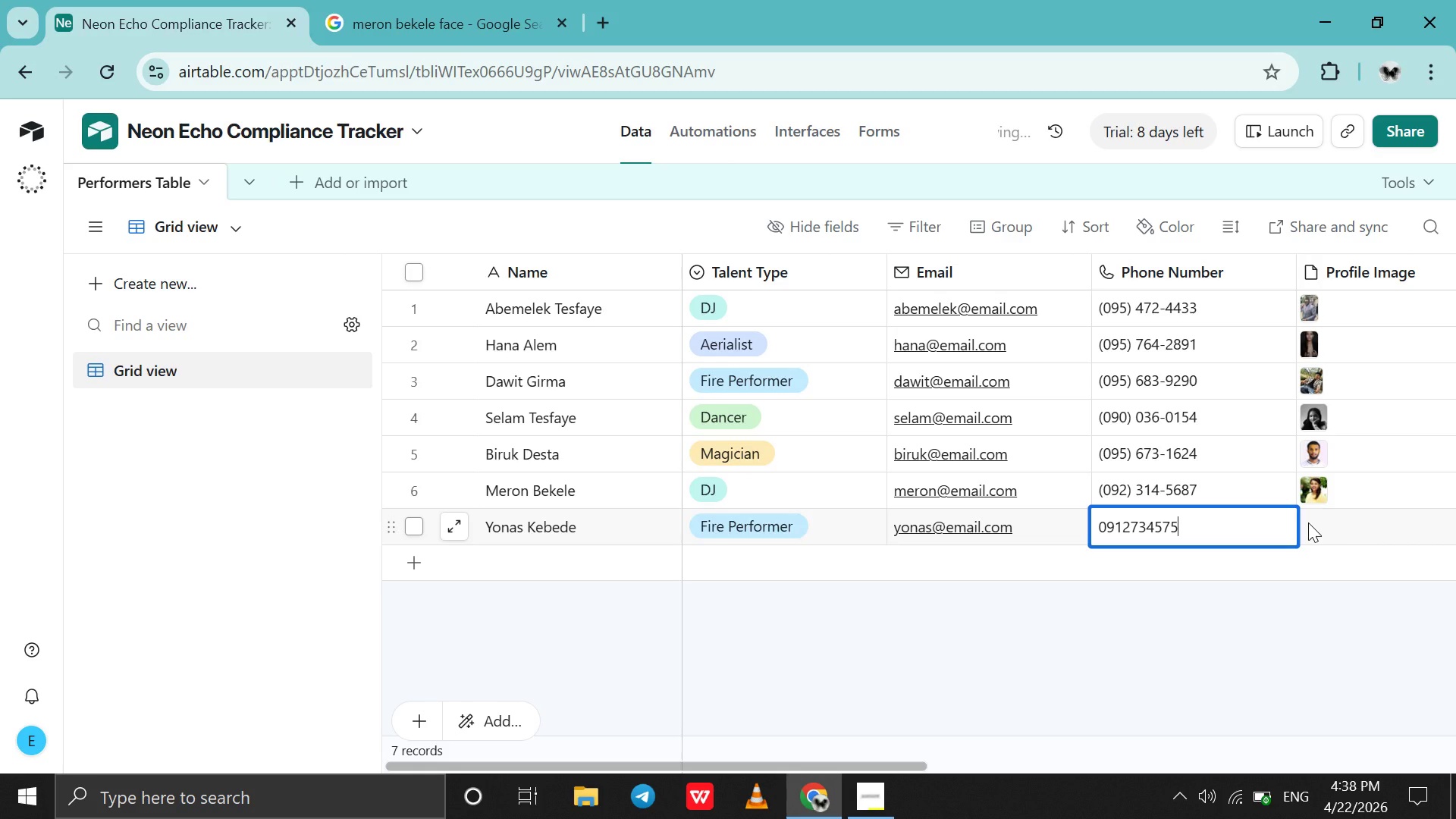 
left_click([1309, 522])
 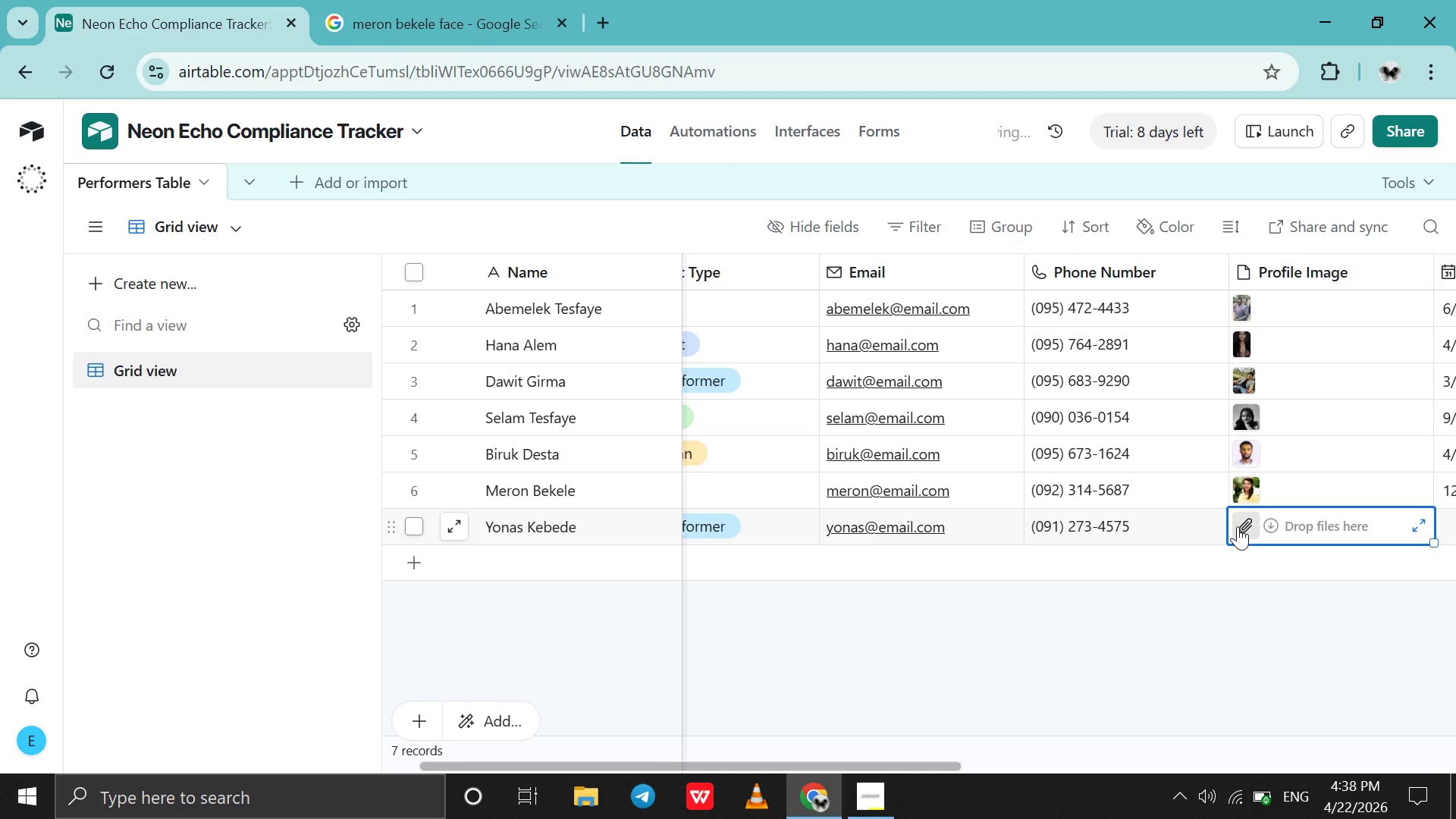 
left_click([1238, 526])
 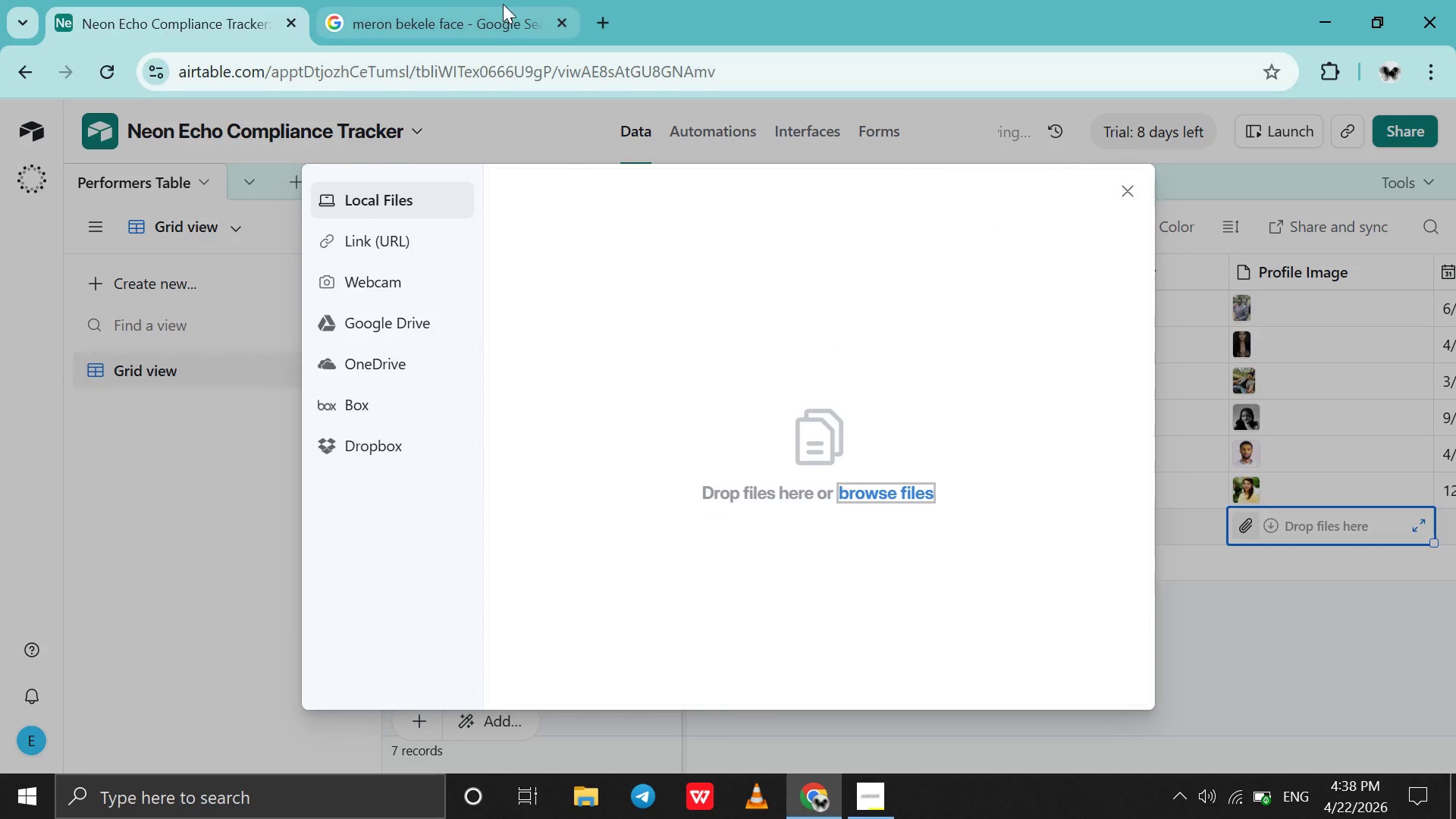 
left_click([503, 4])
 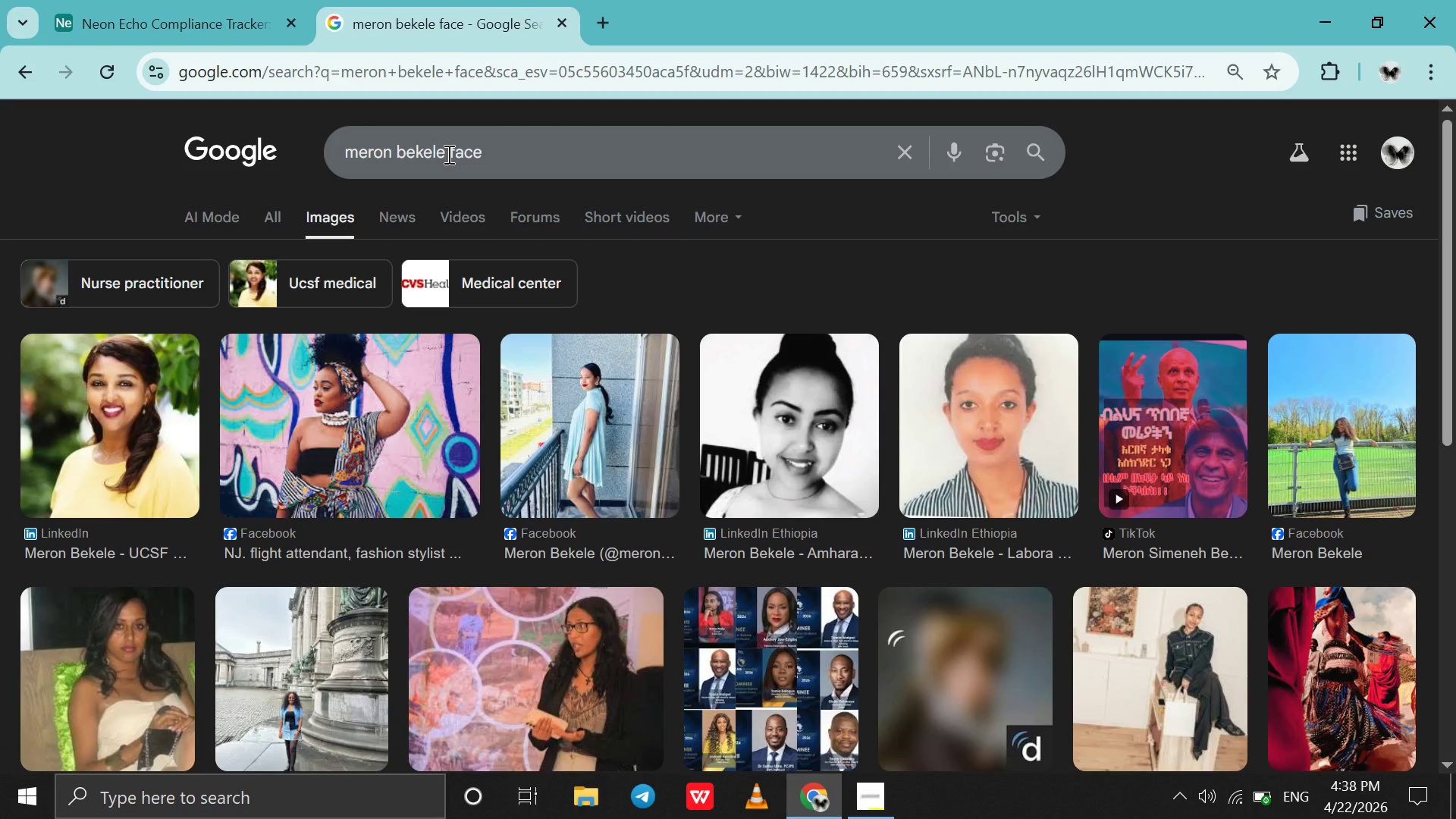 
left_click_drag(start_coordinate=[447, 154], to_coordinate=[322, 141])
 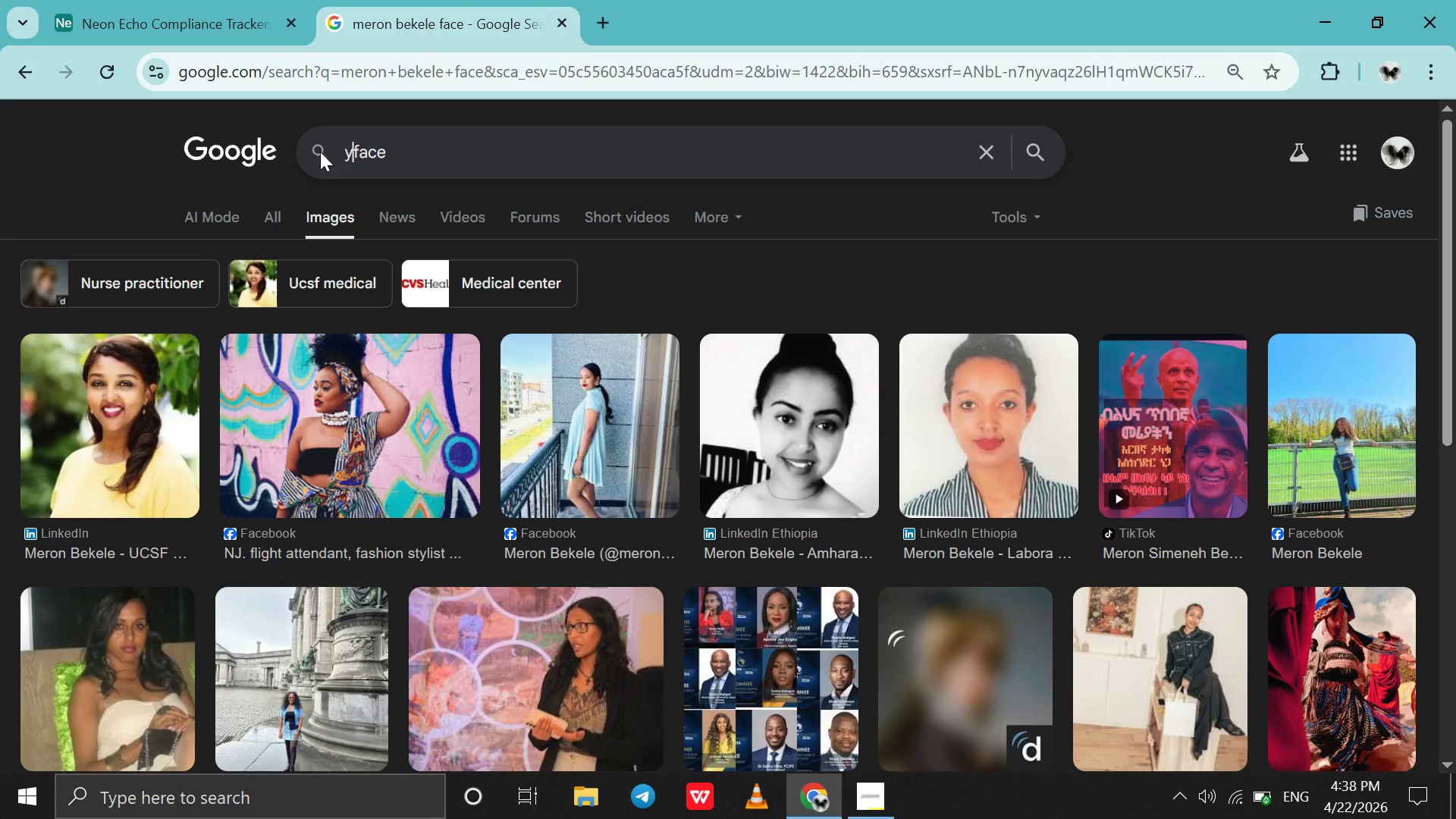 
type(yonas kebede )
 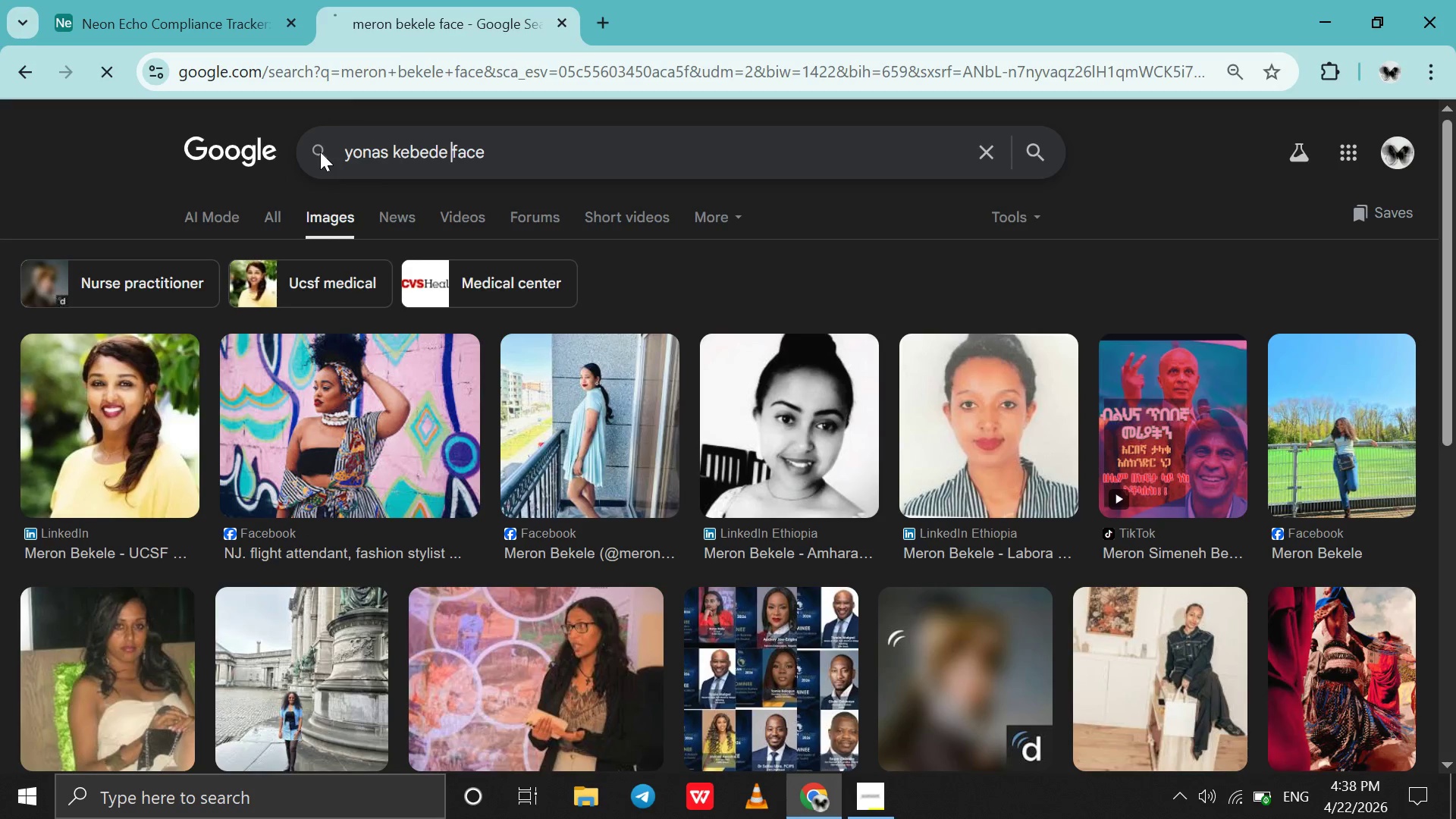 
key(Enter)
 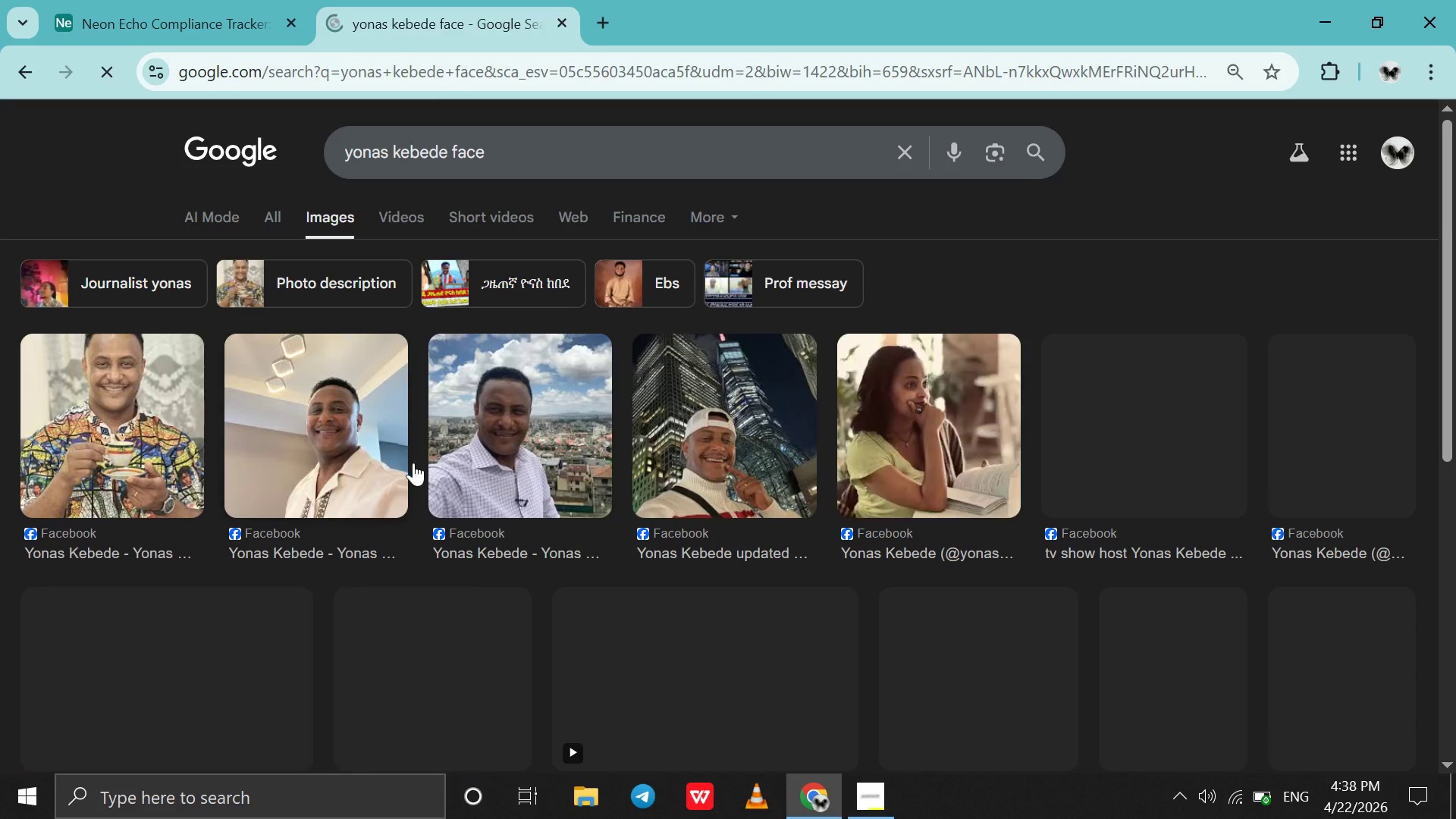 
wait(6.12)
 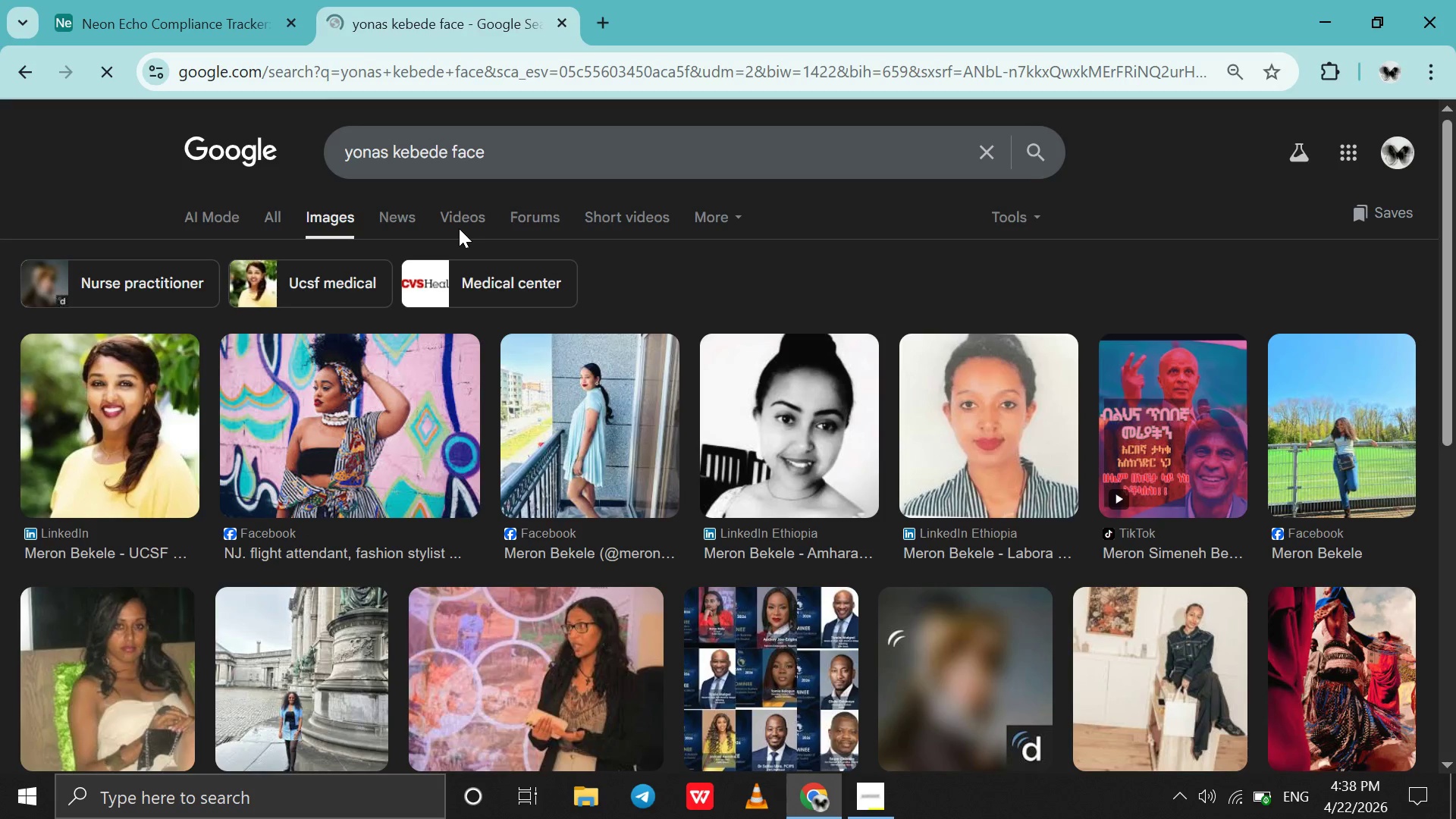 
scroll: coordinate [737, 478], scroll_direction: down, amount: 2.0
 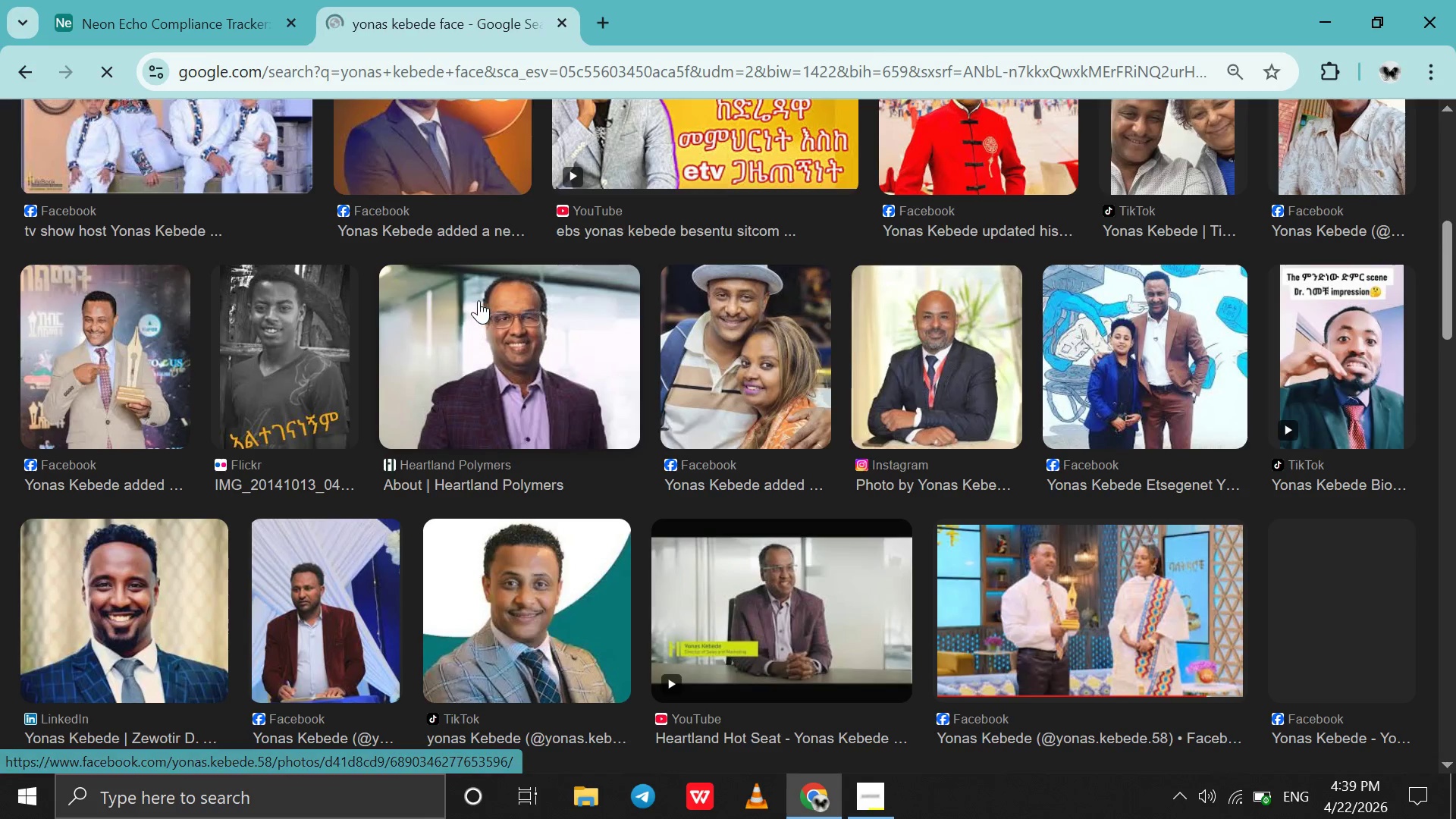 
left_click_drag(start_coordinate=[469, 315], to_coordinate=[964, 497])
 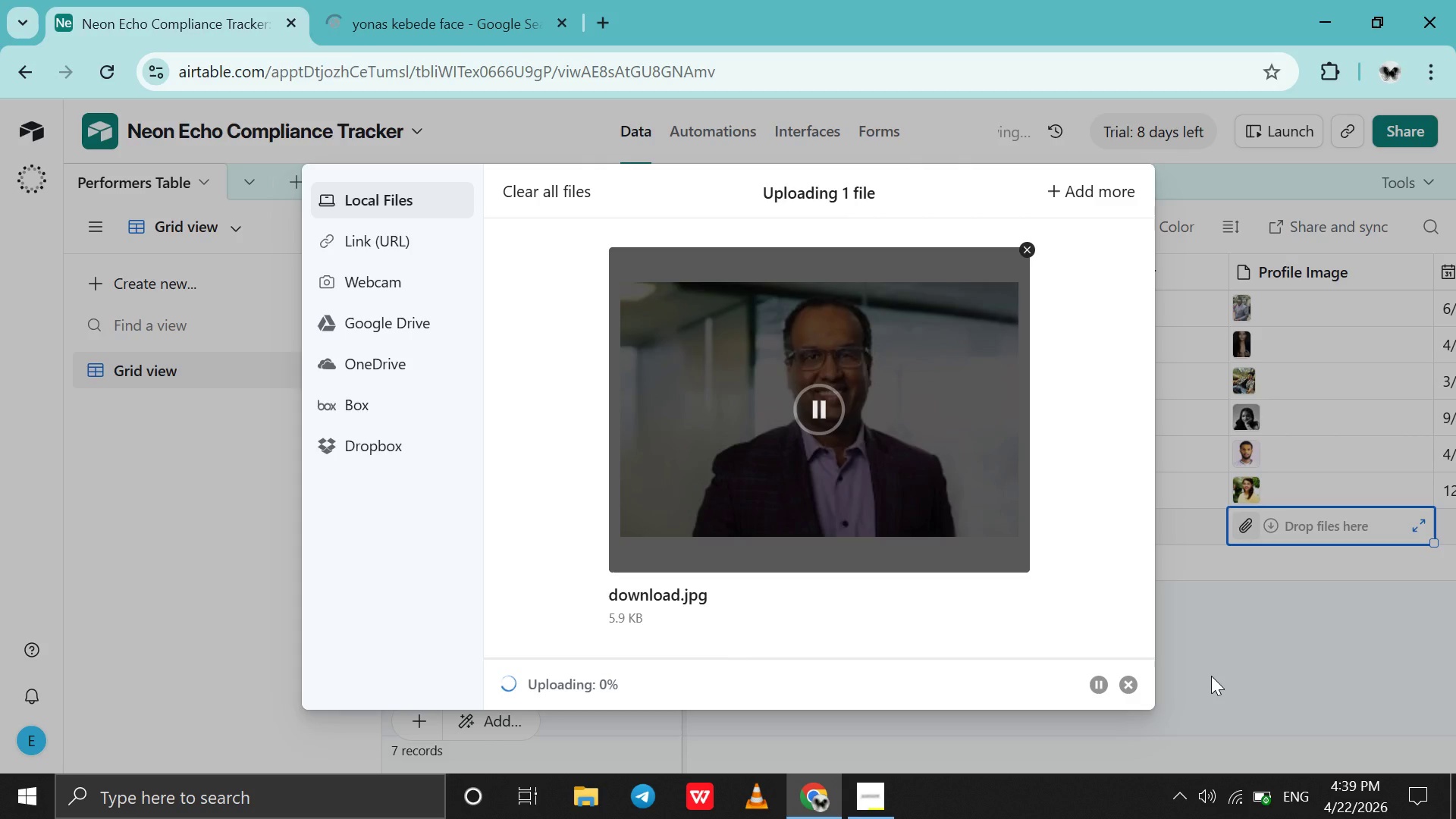 
wait(8.36)
 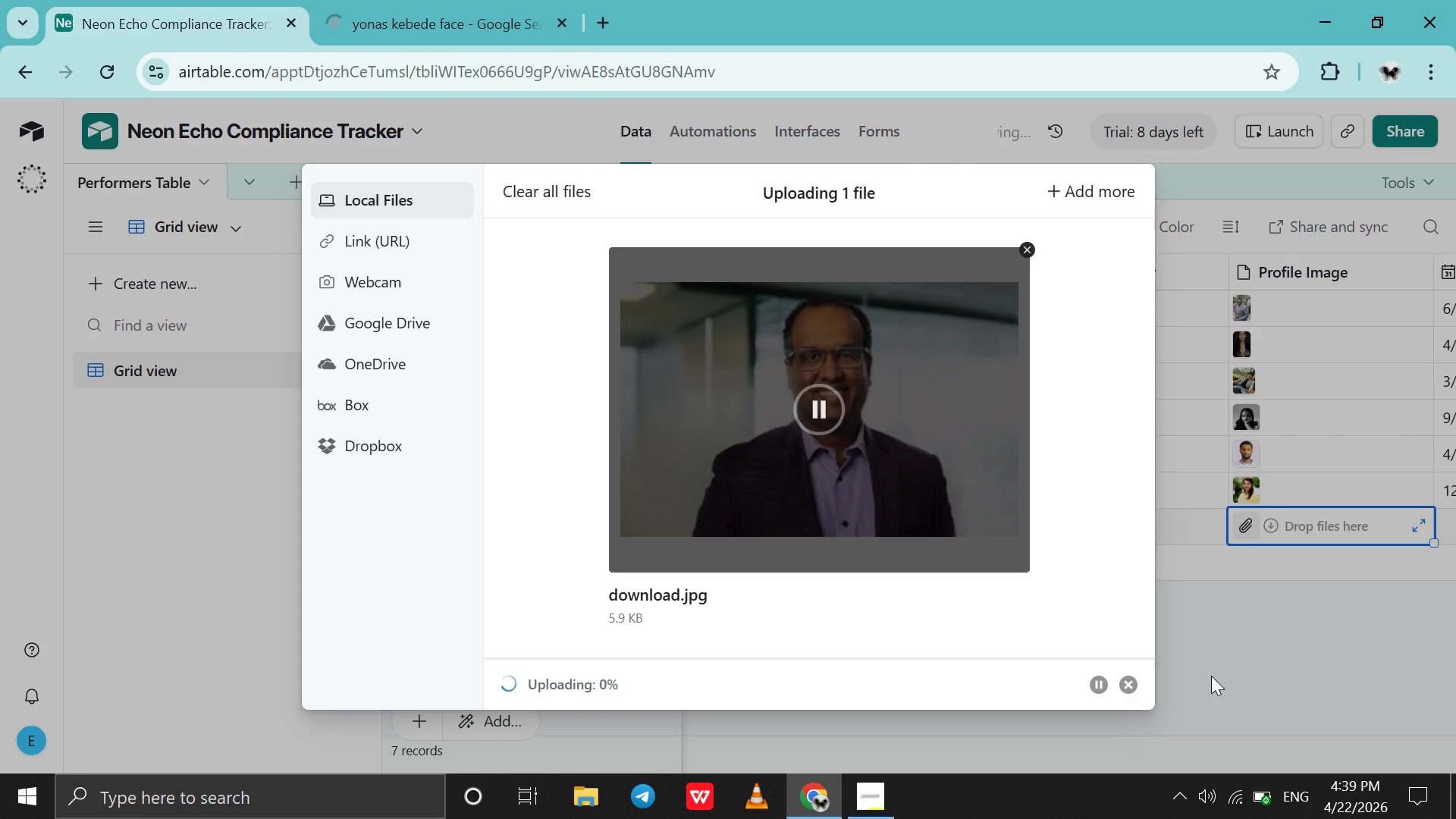 
scroll: coordinate [864, 544], scroll_direction: down, amount: 3.0
 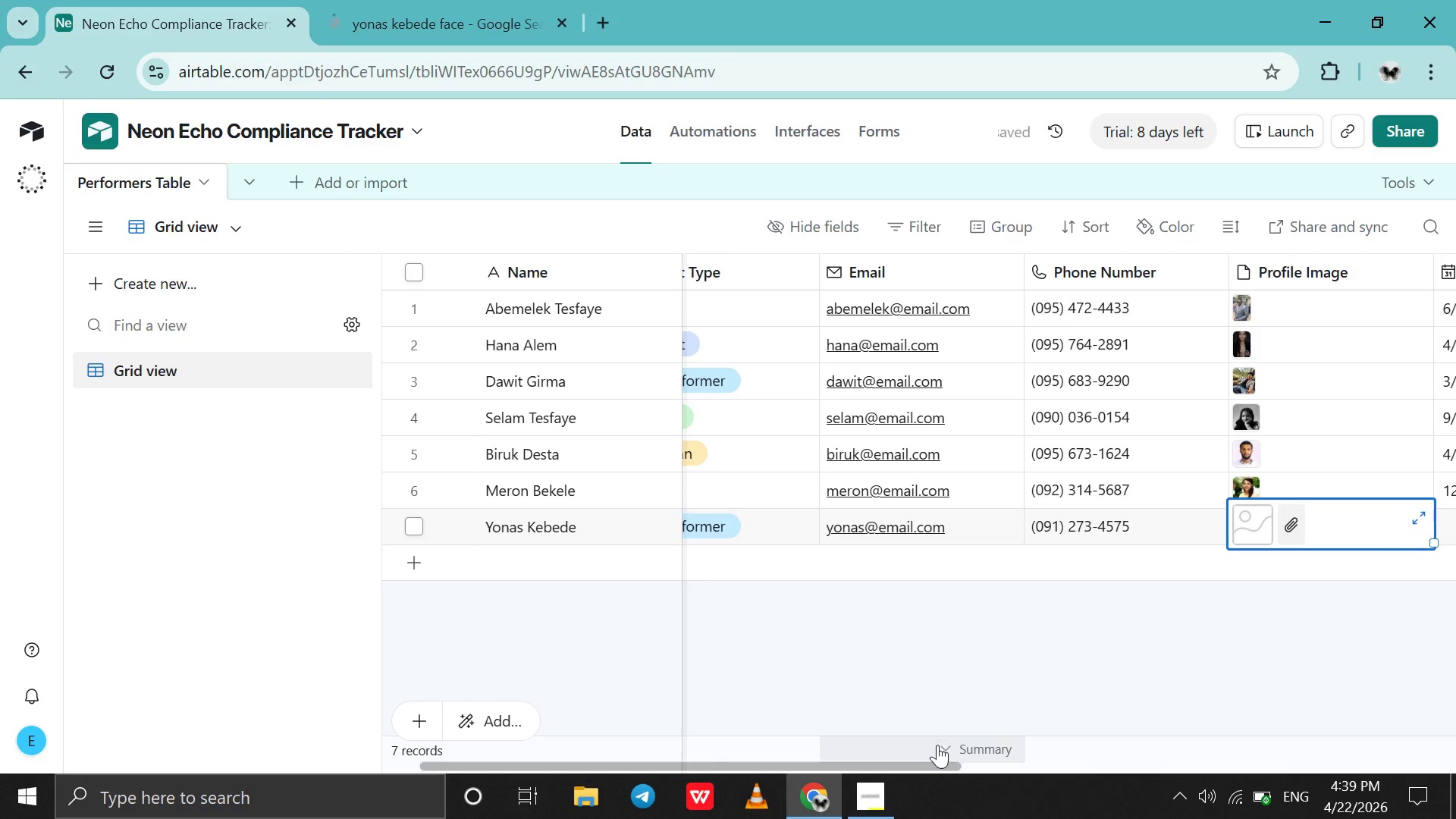 
left_click_drag(start_coordinate=[925, 760], to_coordinate=[1127, 748])
 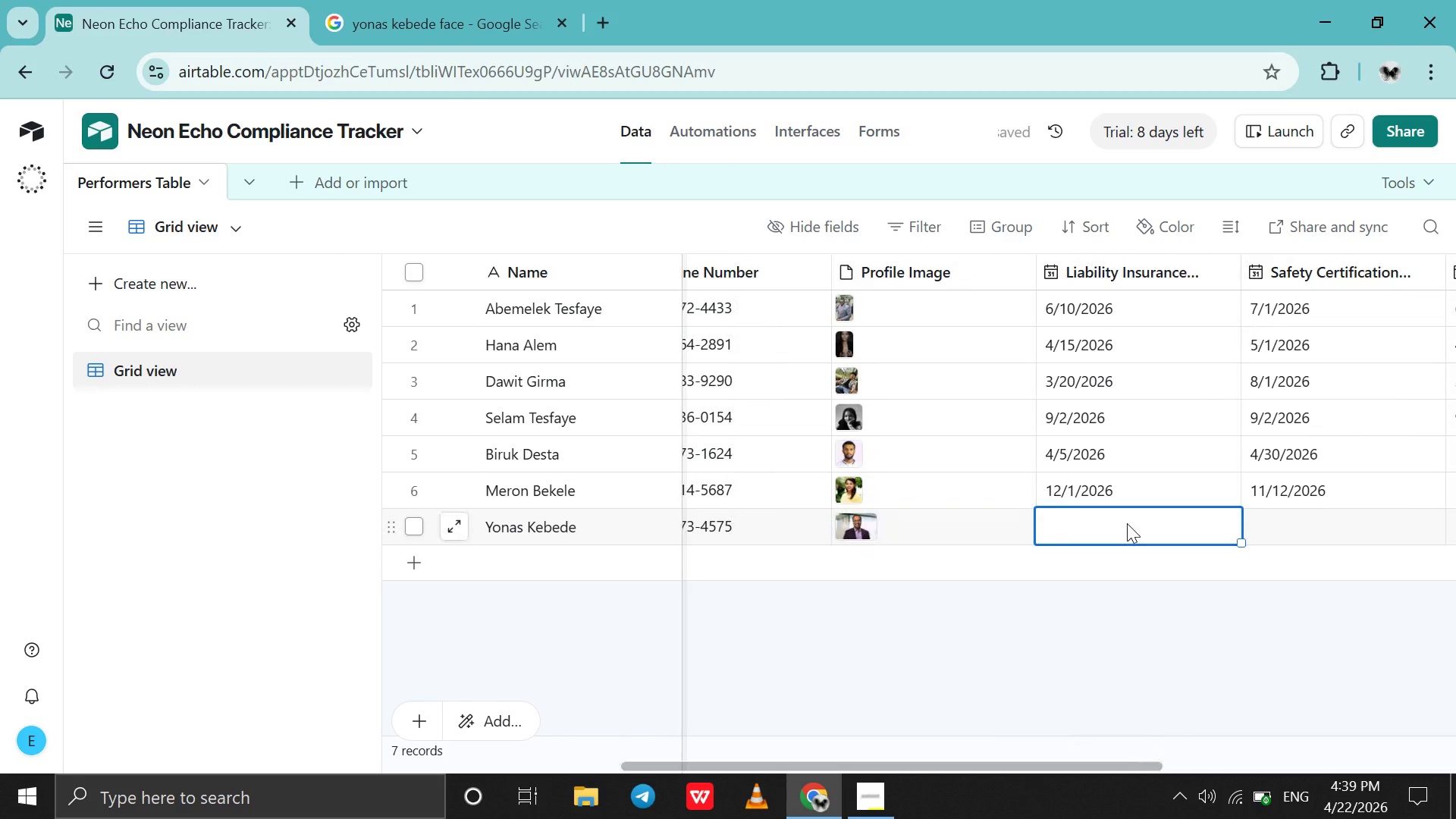 
double_click([1127, 523])
 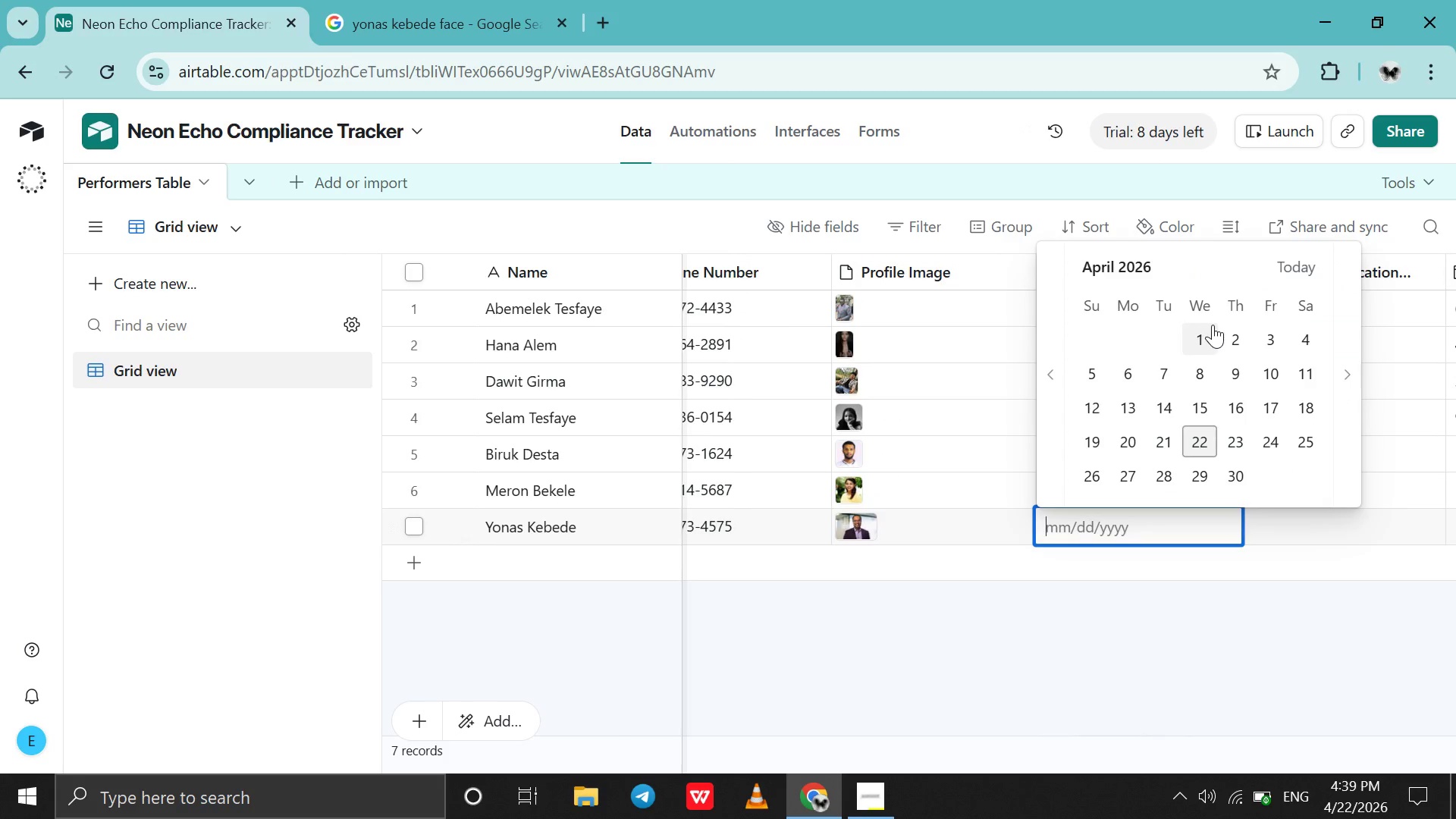 
left_click([1213, 325])
 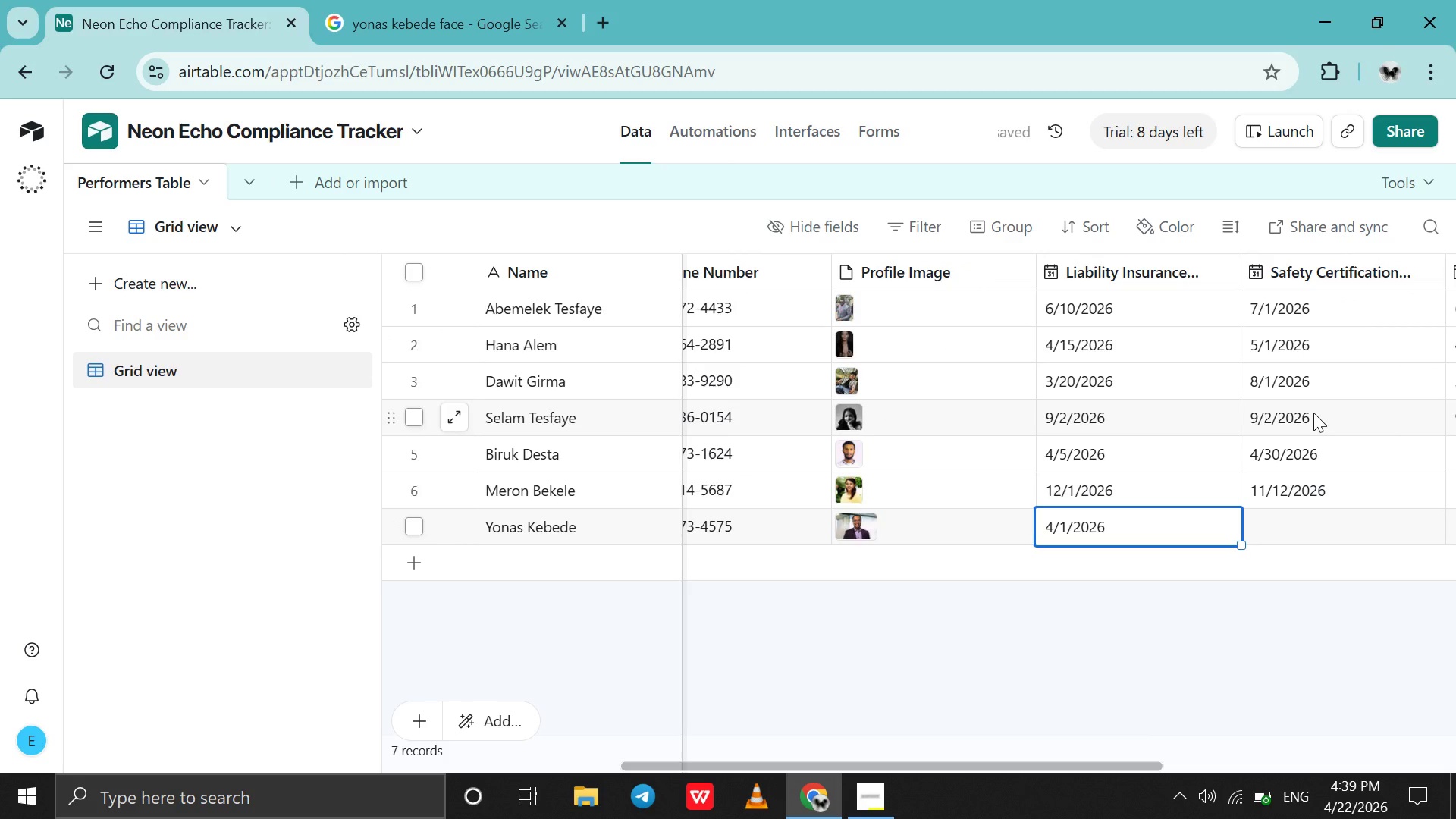 
double_click([1307, 529])
 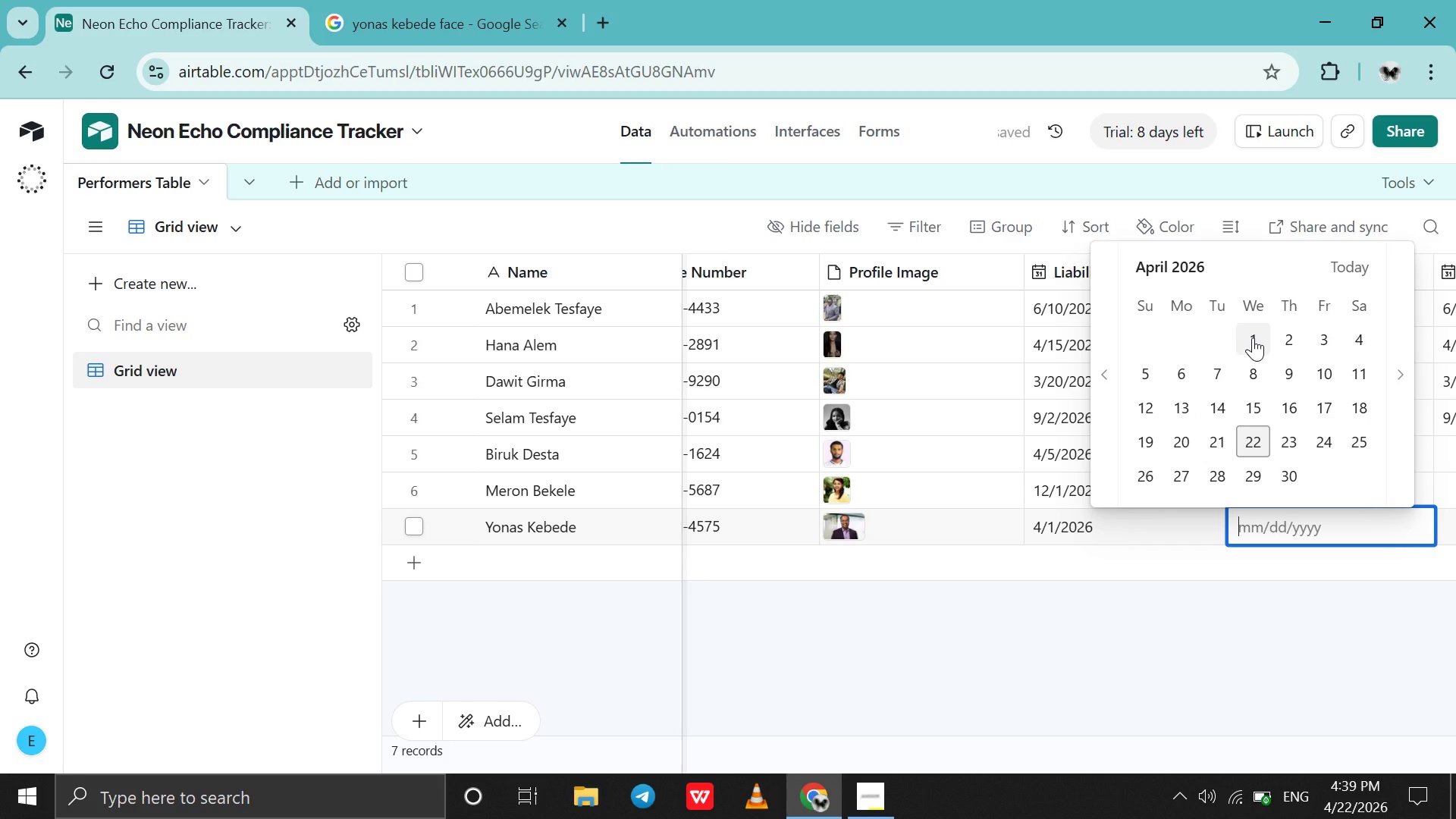 
left_click([1253, 337])
 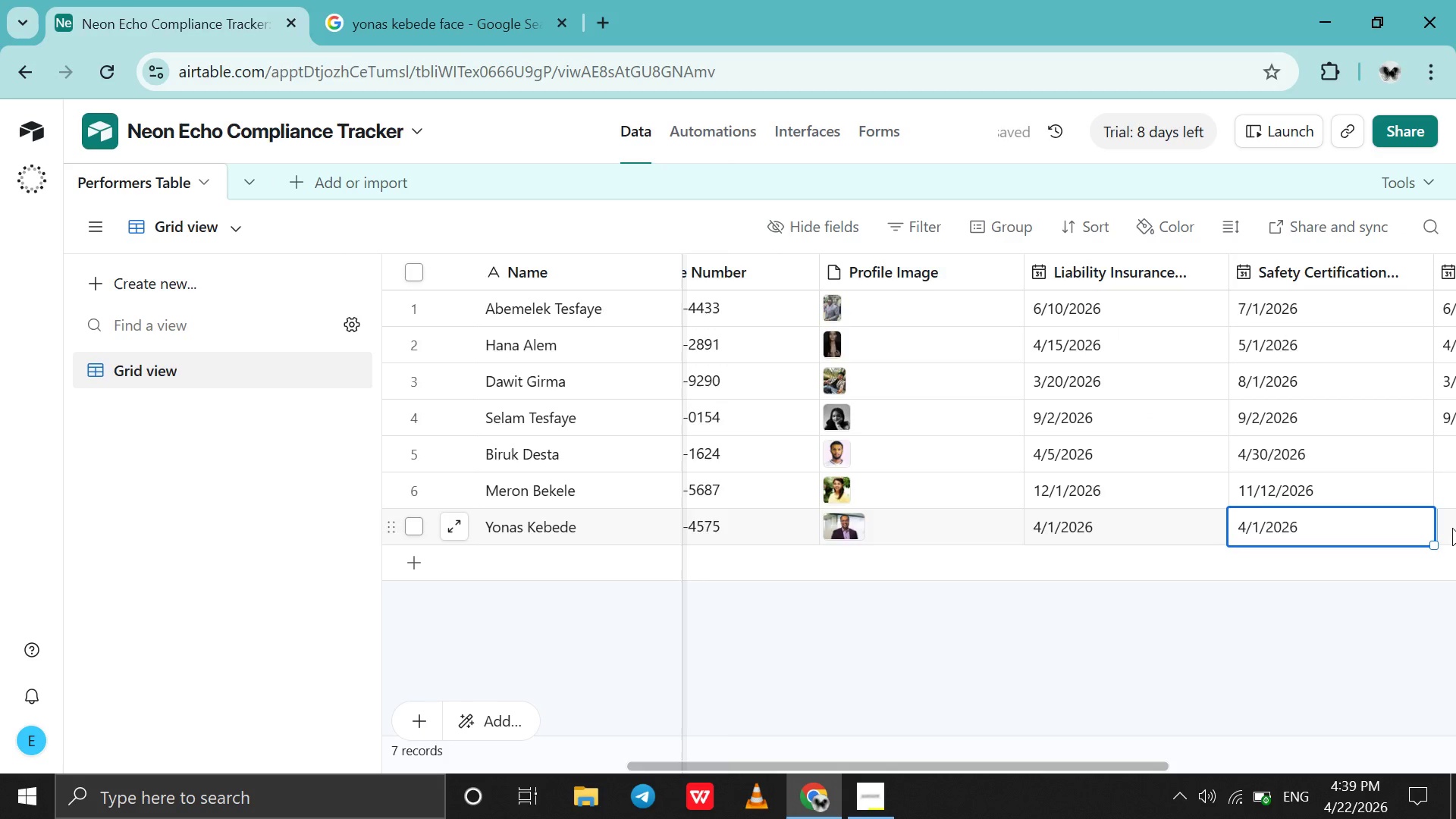 
double_click([1452, 528])
 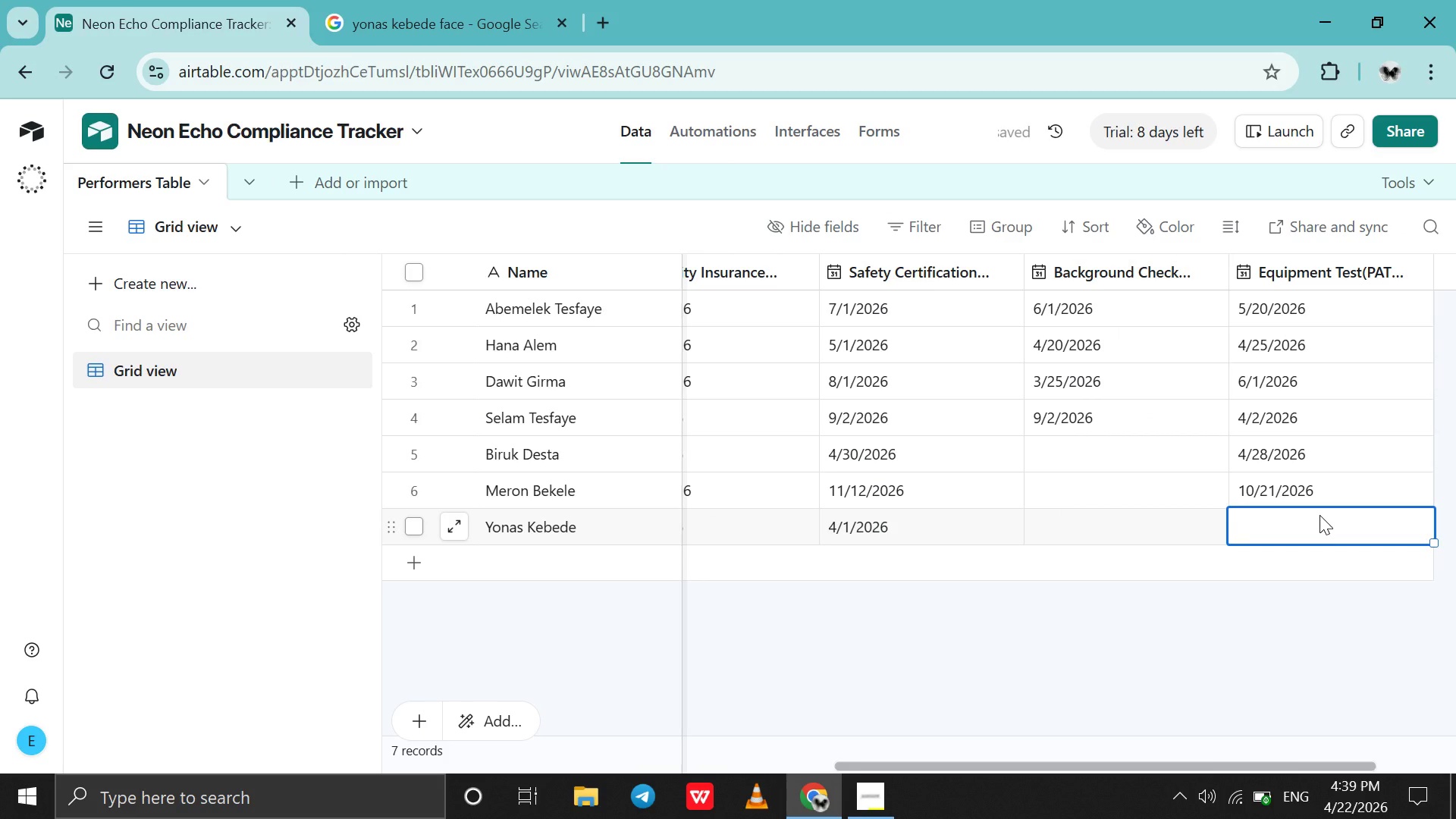 
left_click([1313, 513])
 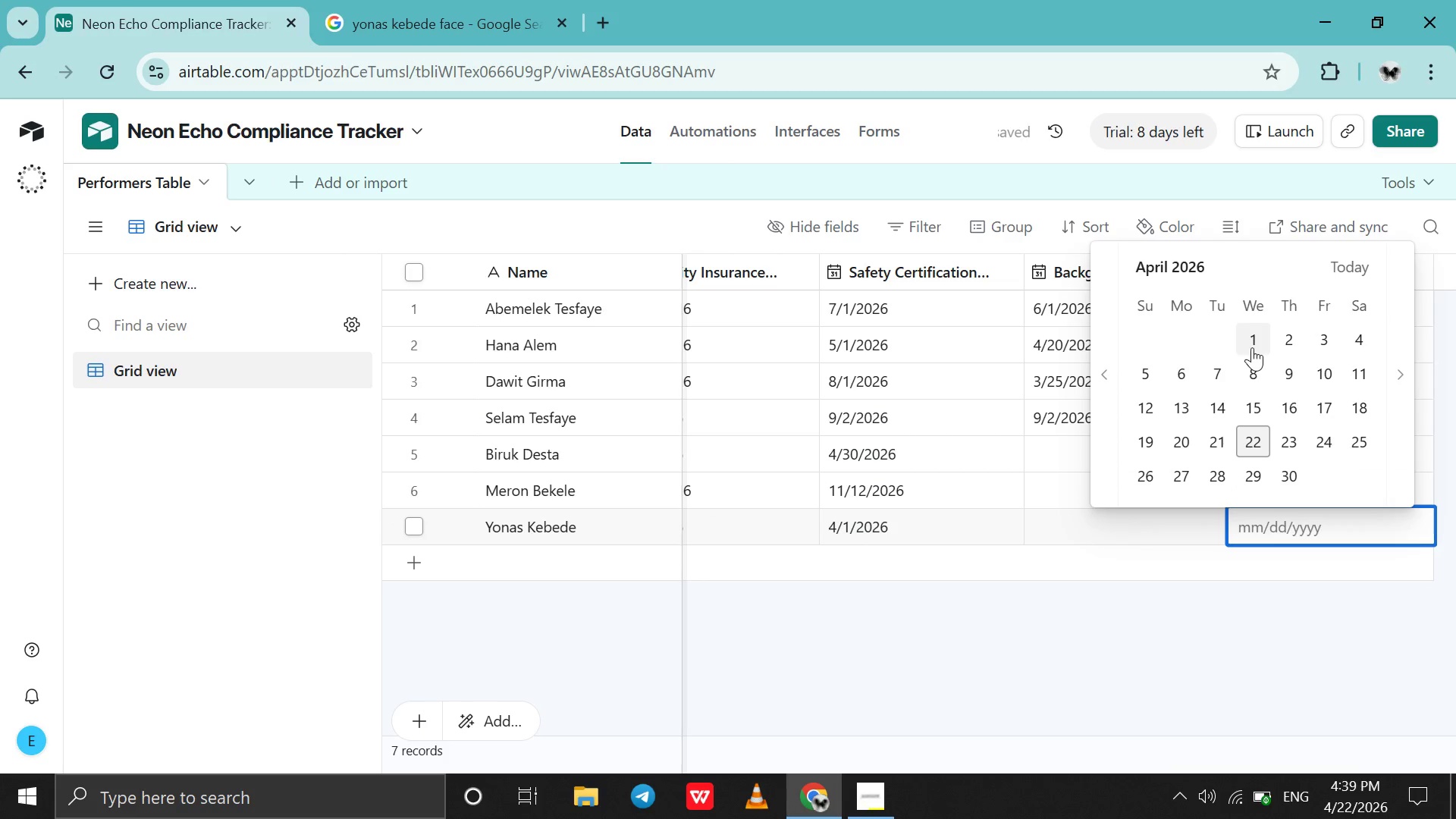 
left_click([1254, 346])
 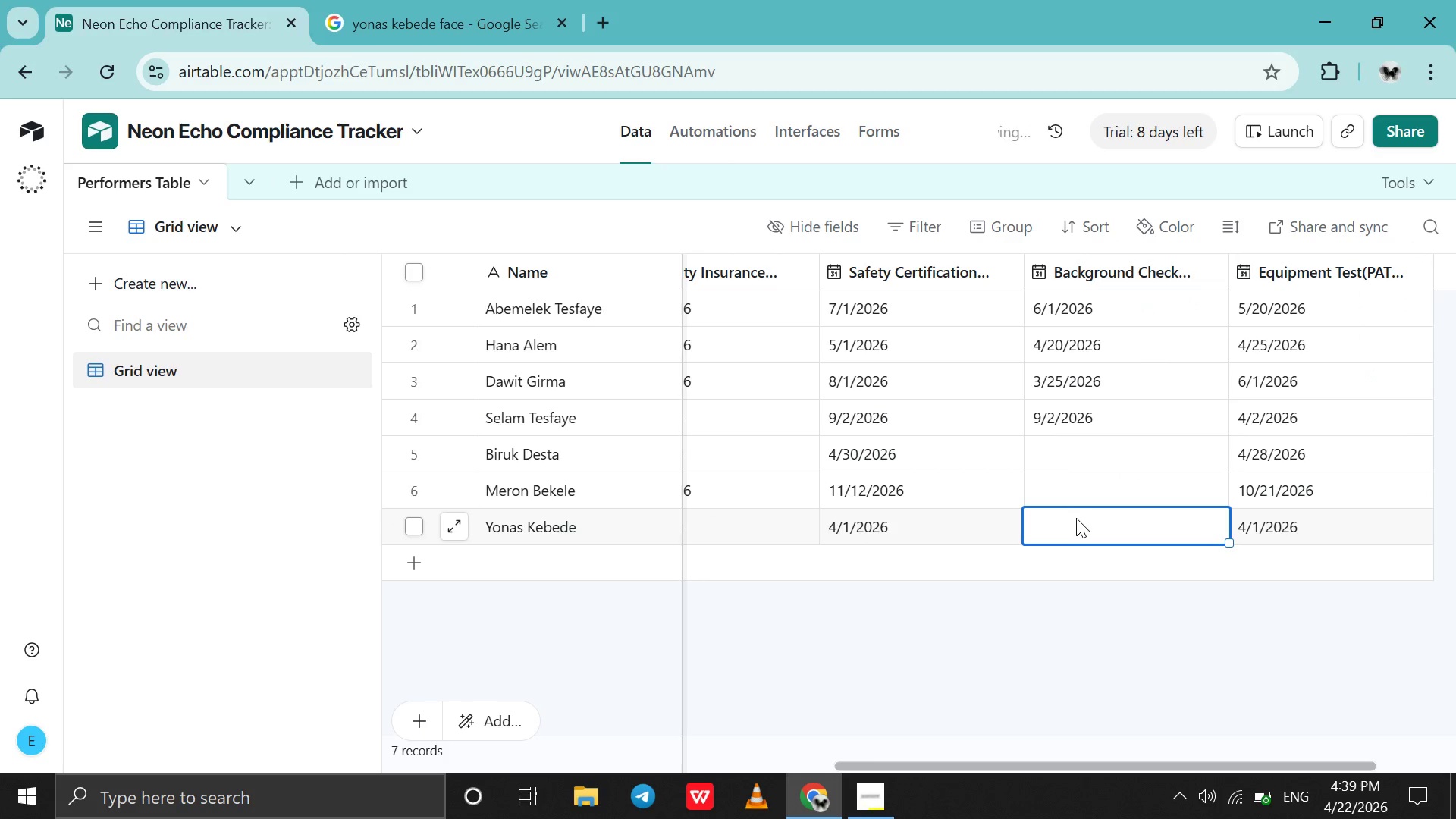 
double_click([1076, 518])
 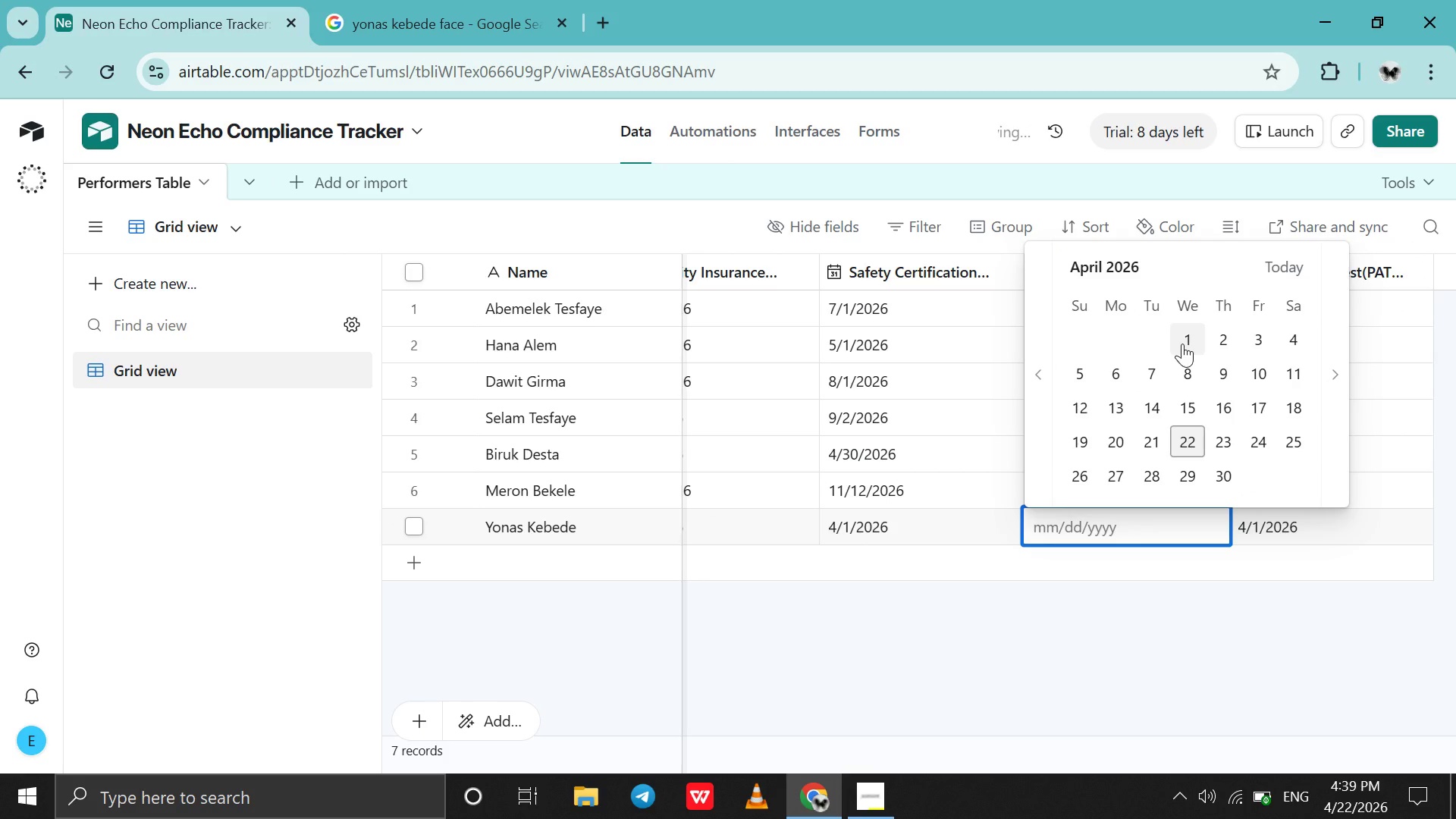 
left_click([1191, 339])
 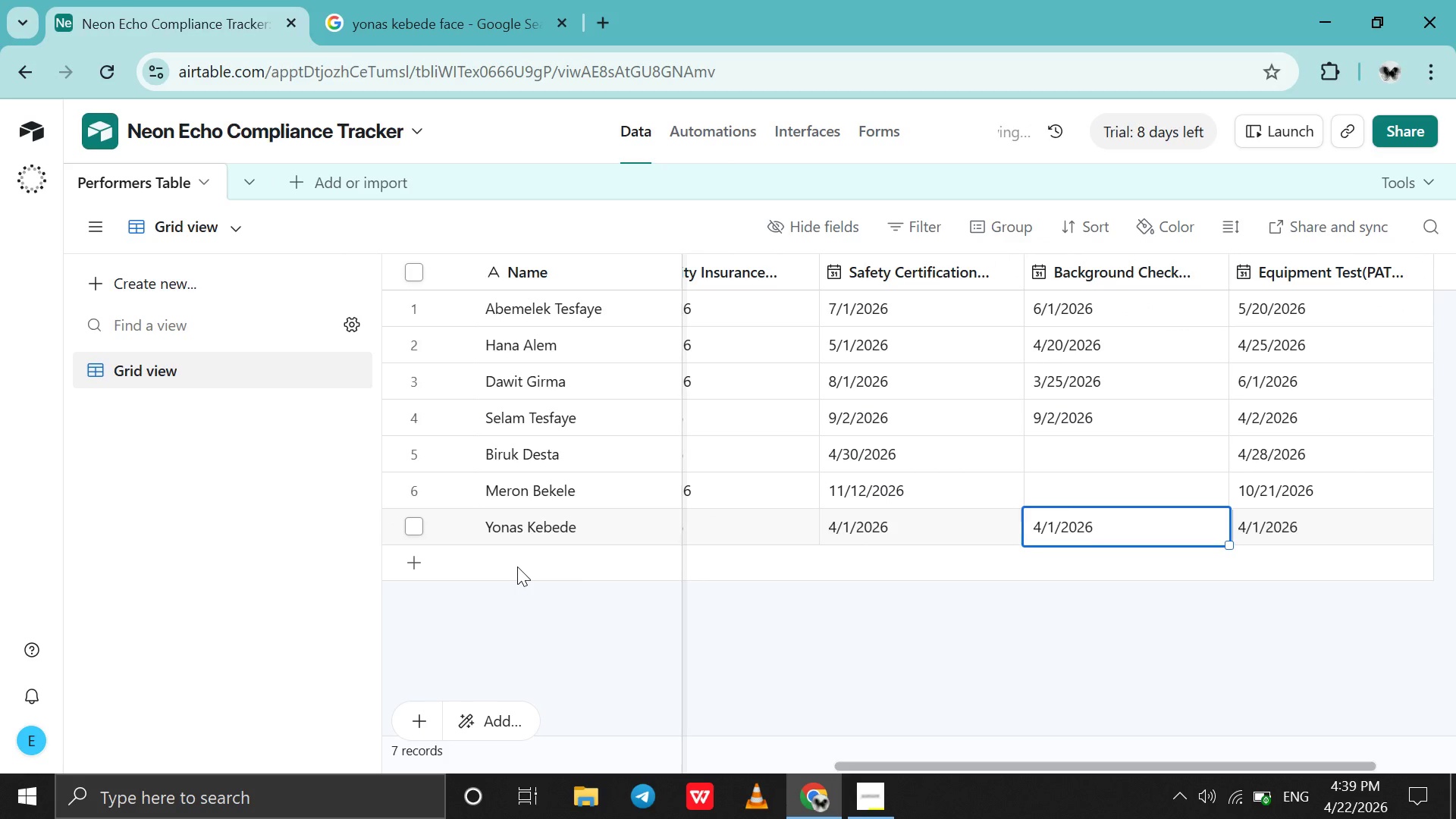 
double_click([517, 566])
 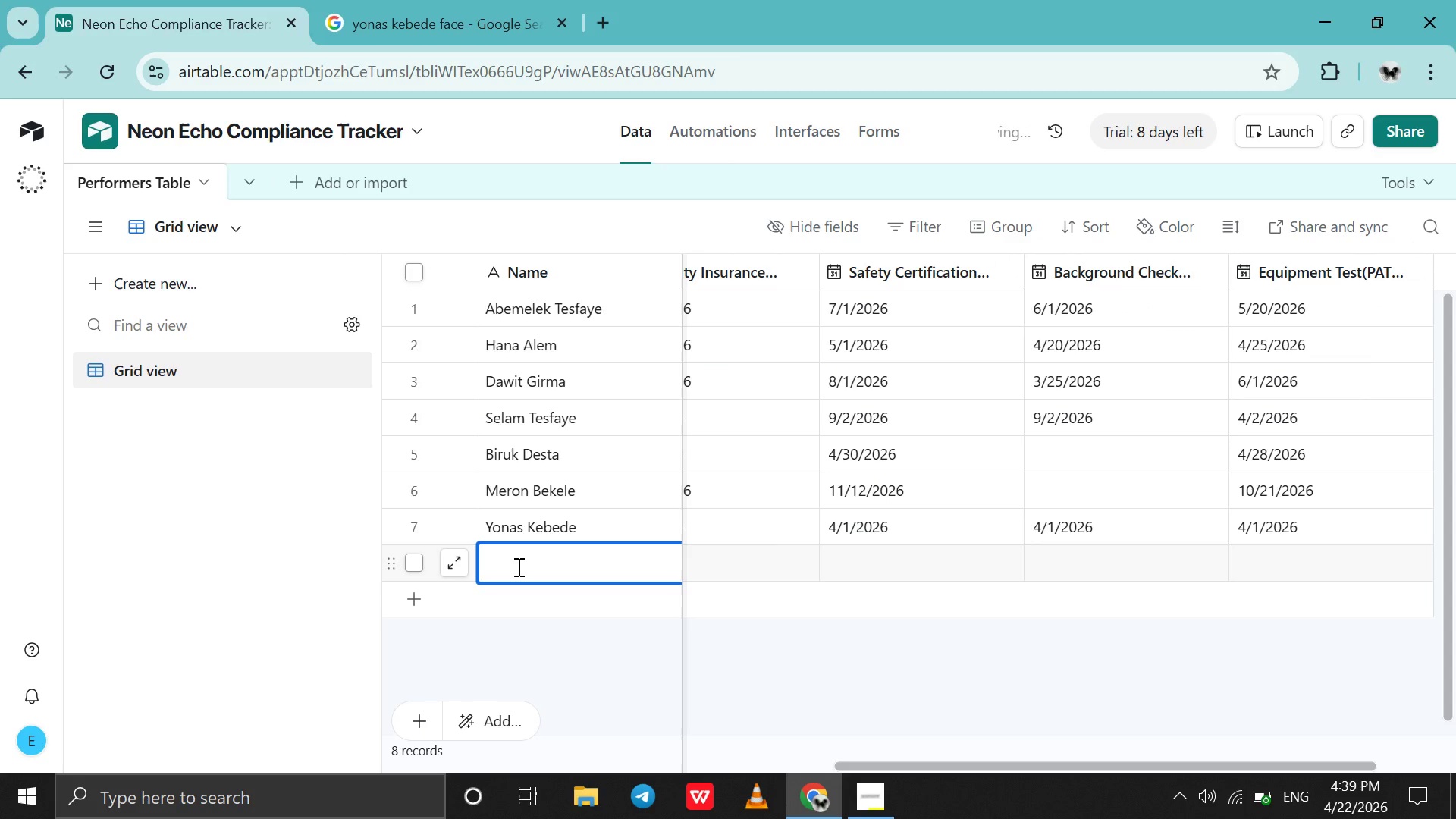 
type(Kalkidan Tadesse)
 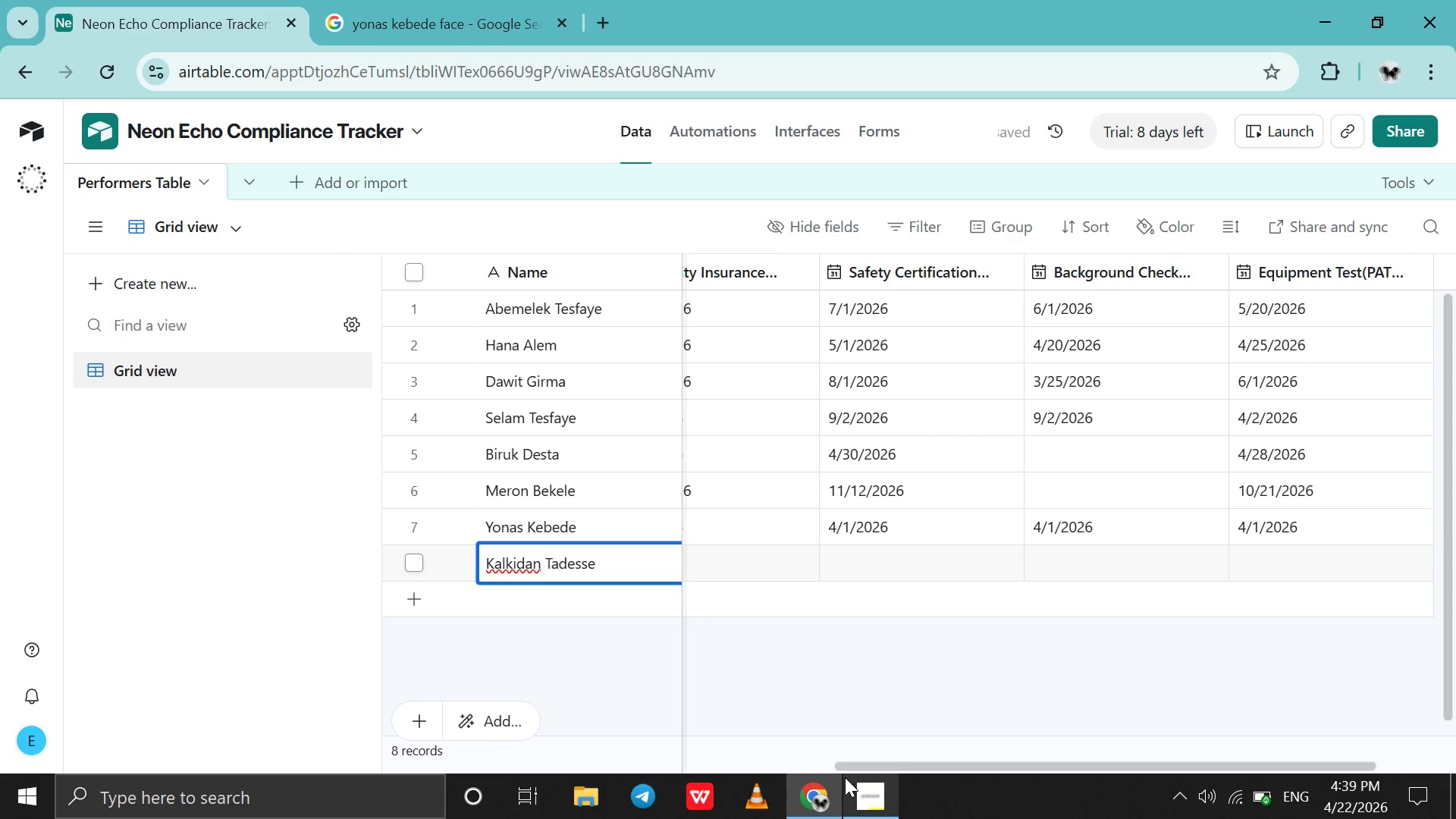 
left_click_drag(start_coordinate=[854, 764], to_coordinate=[447, 766])
 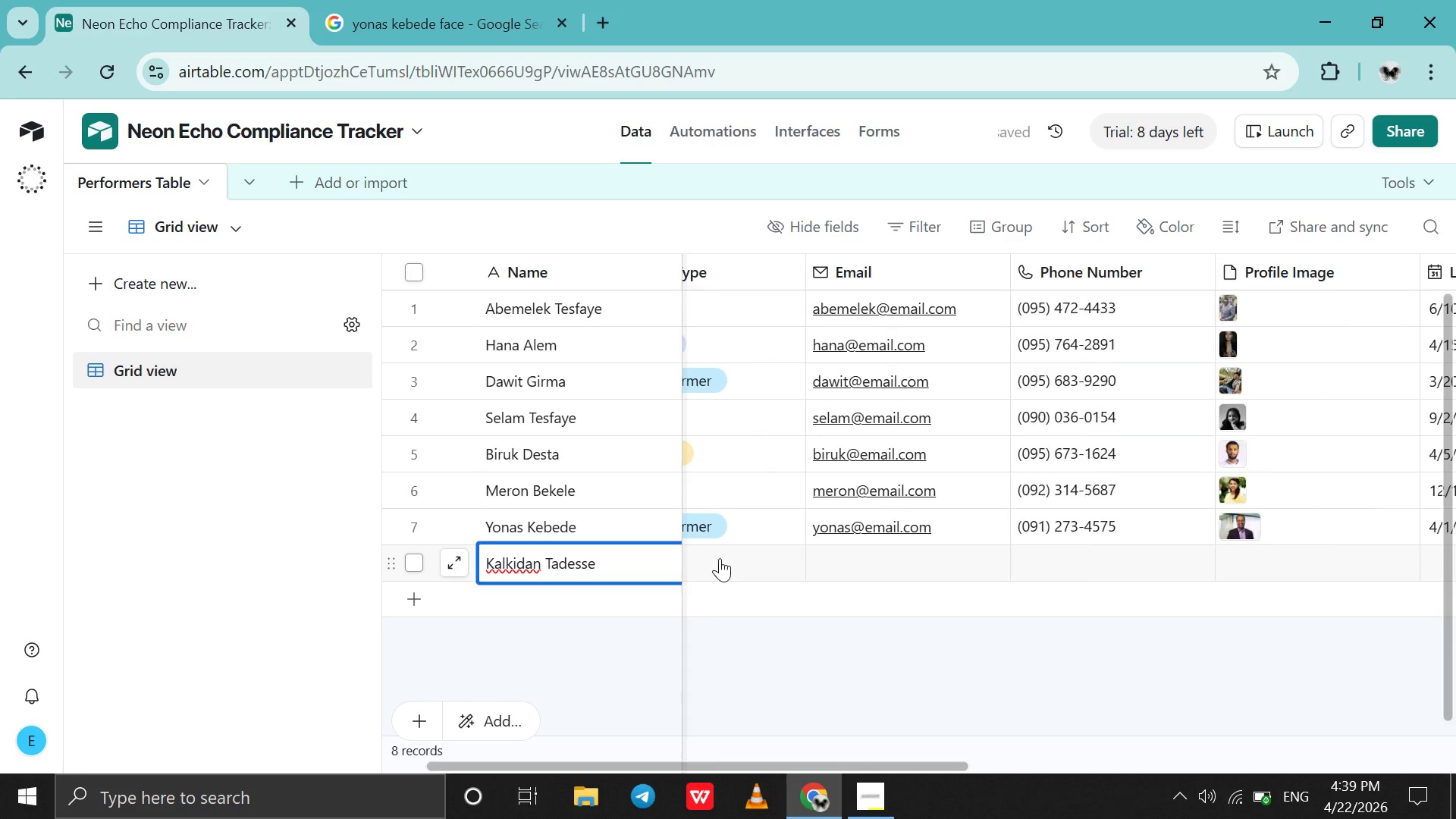 
double_click([720, 558])
 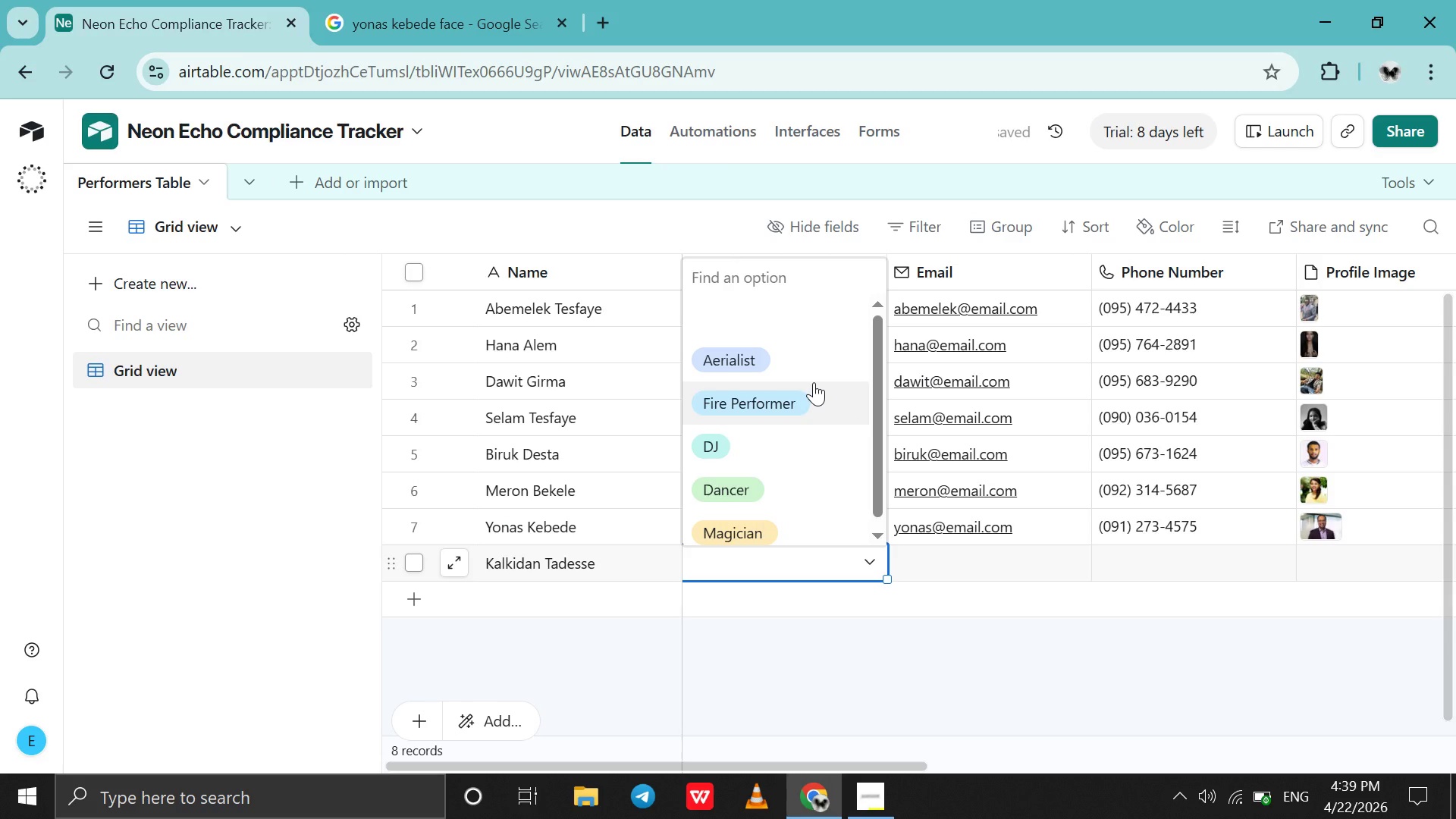 
left_click([814, 366])
 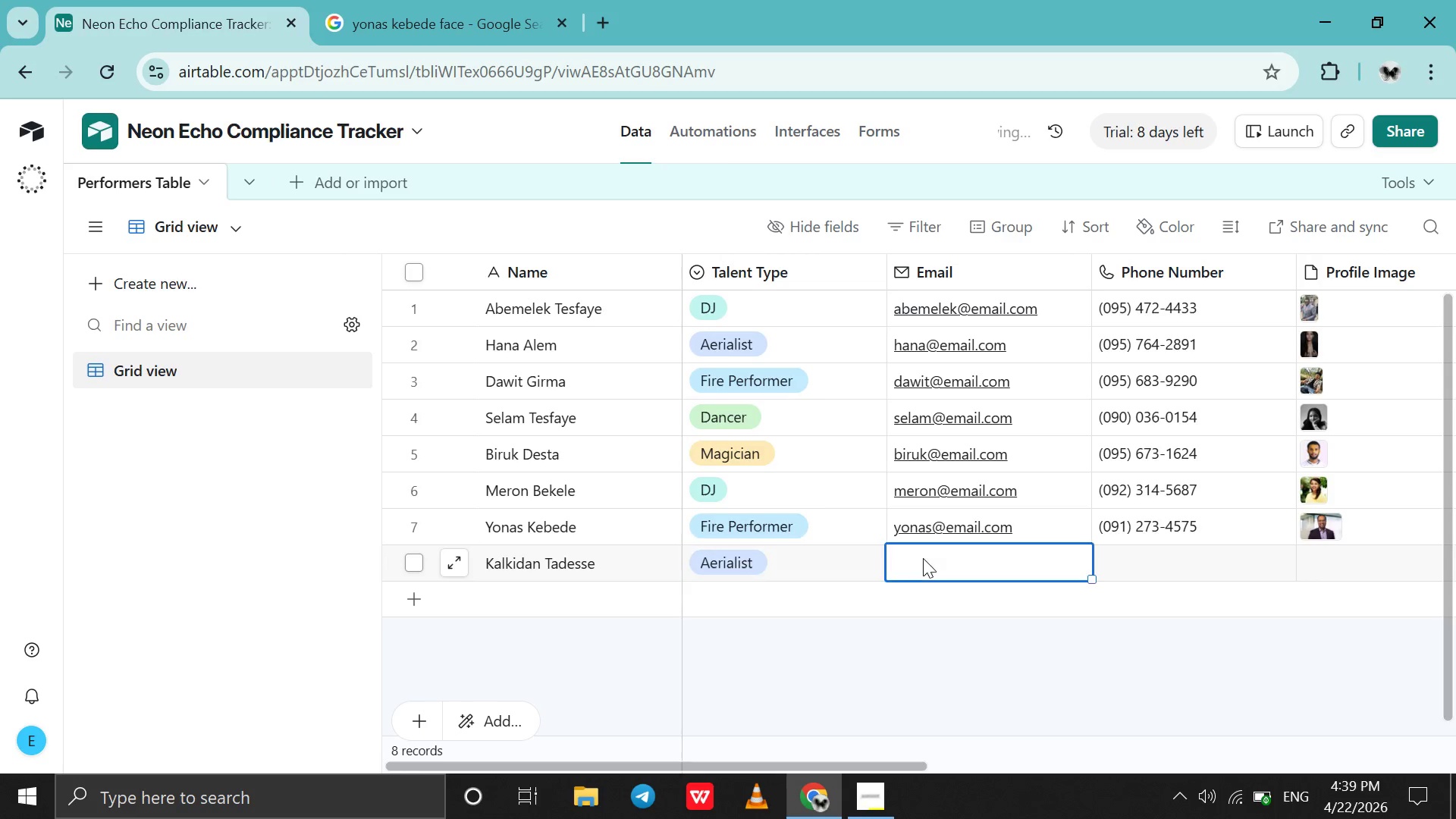 
double_click([923, 558])
 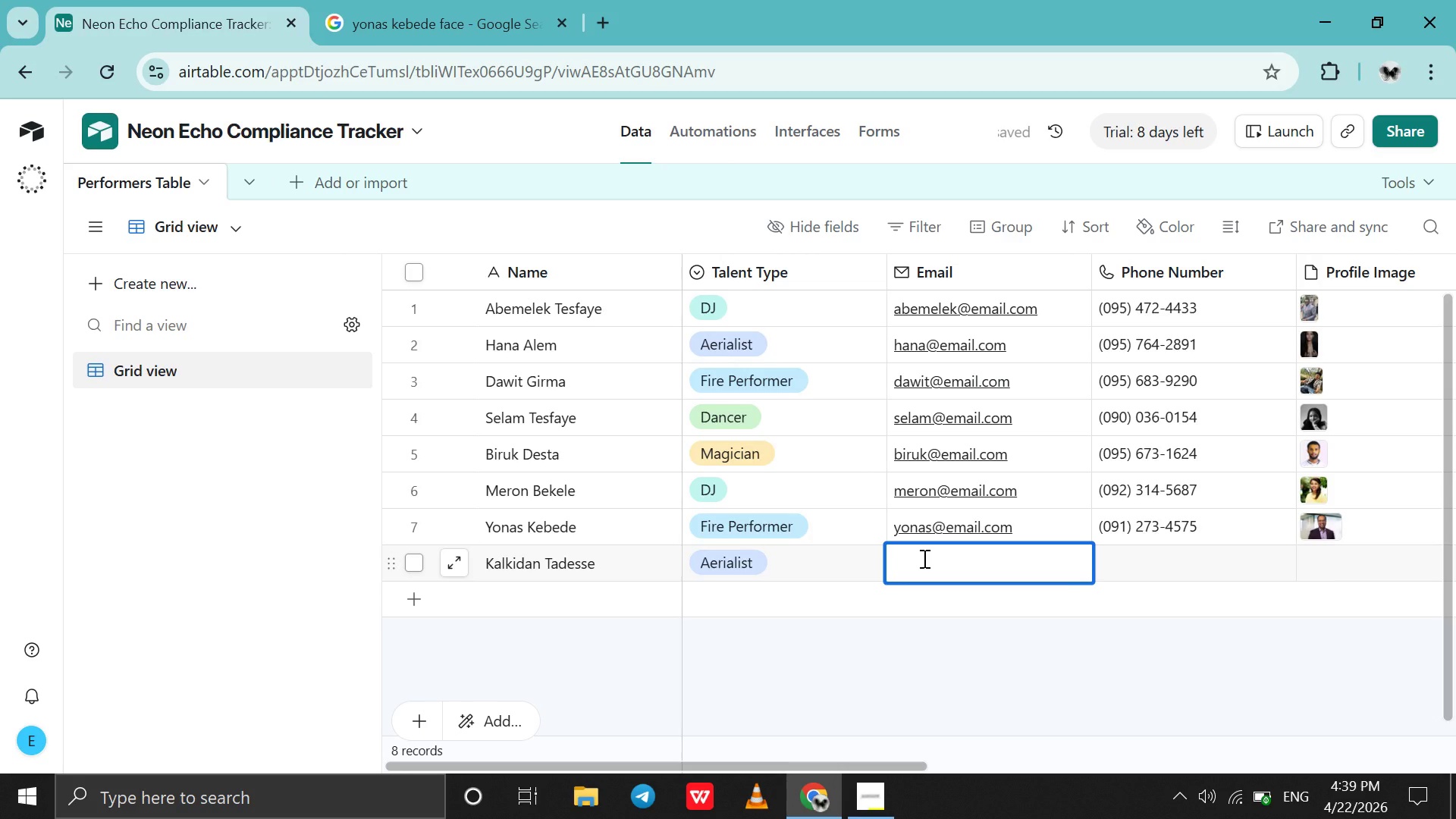 
type(kalina)
 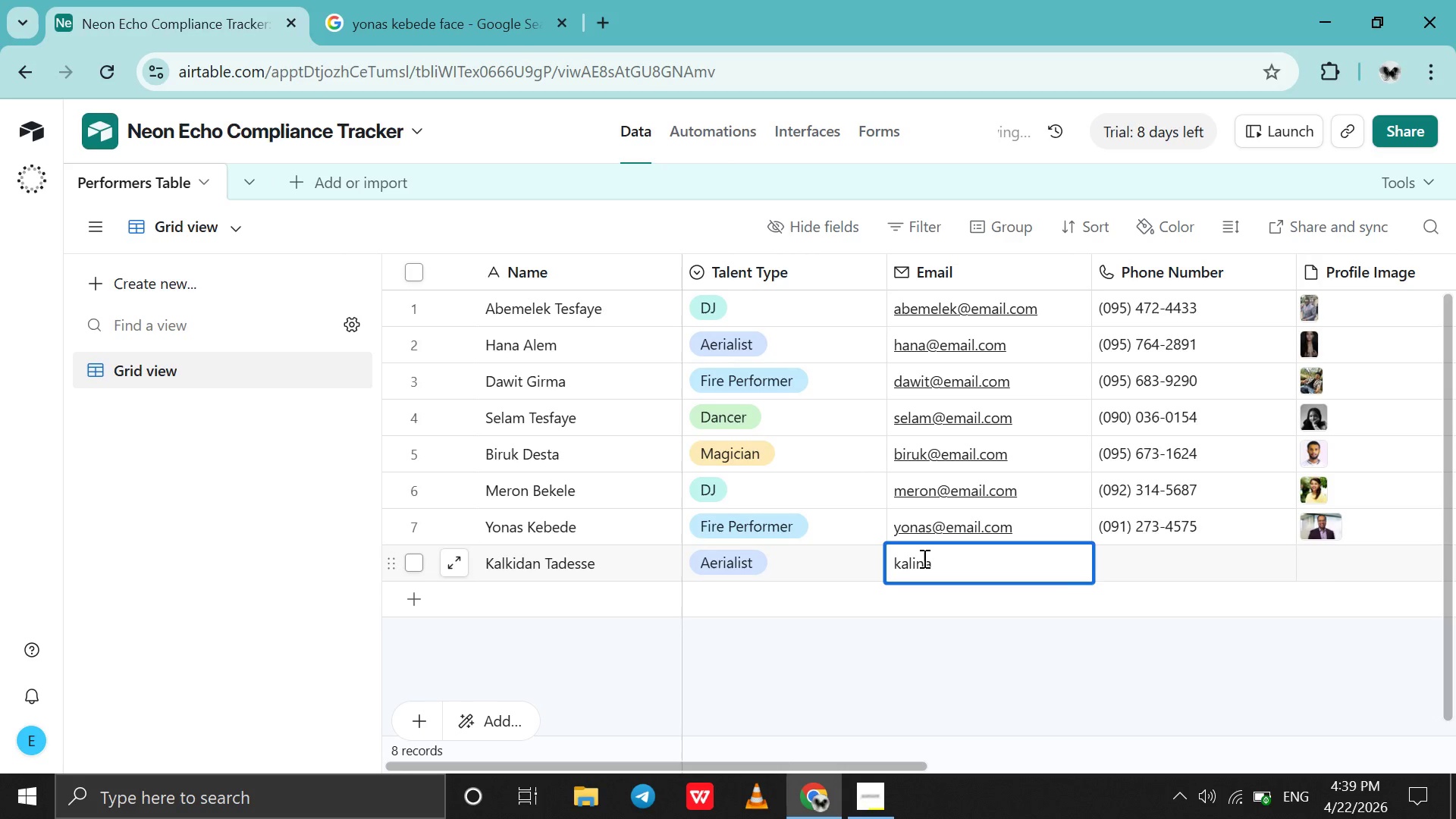 
key(Control+V)
 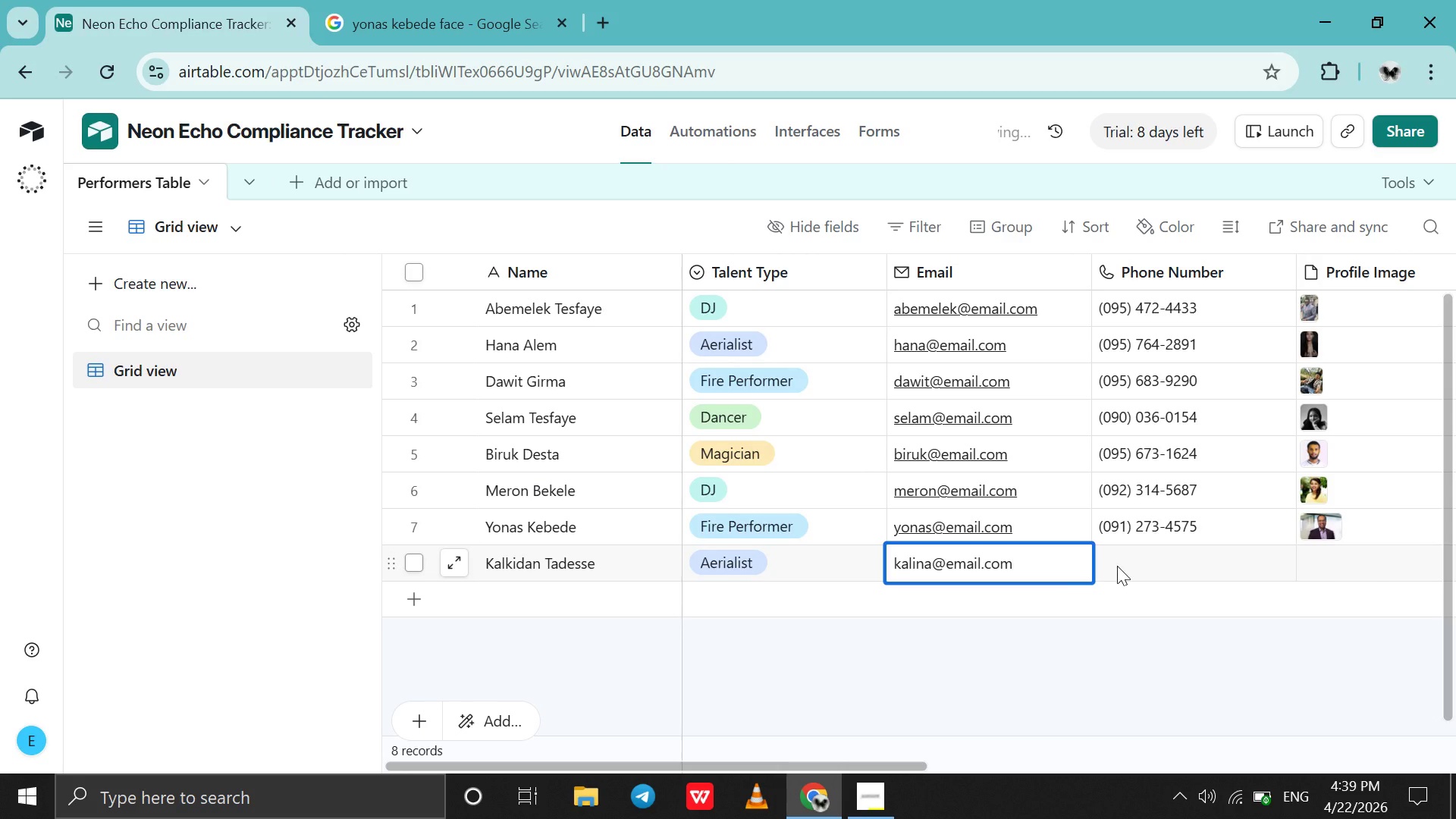 
double_click([1118, 566])
 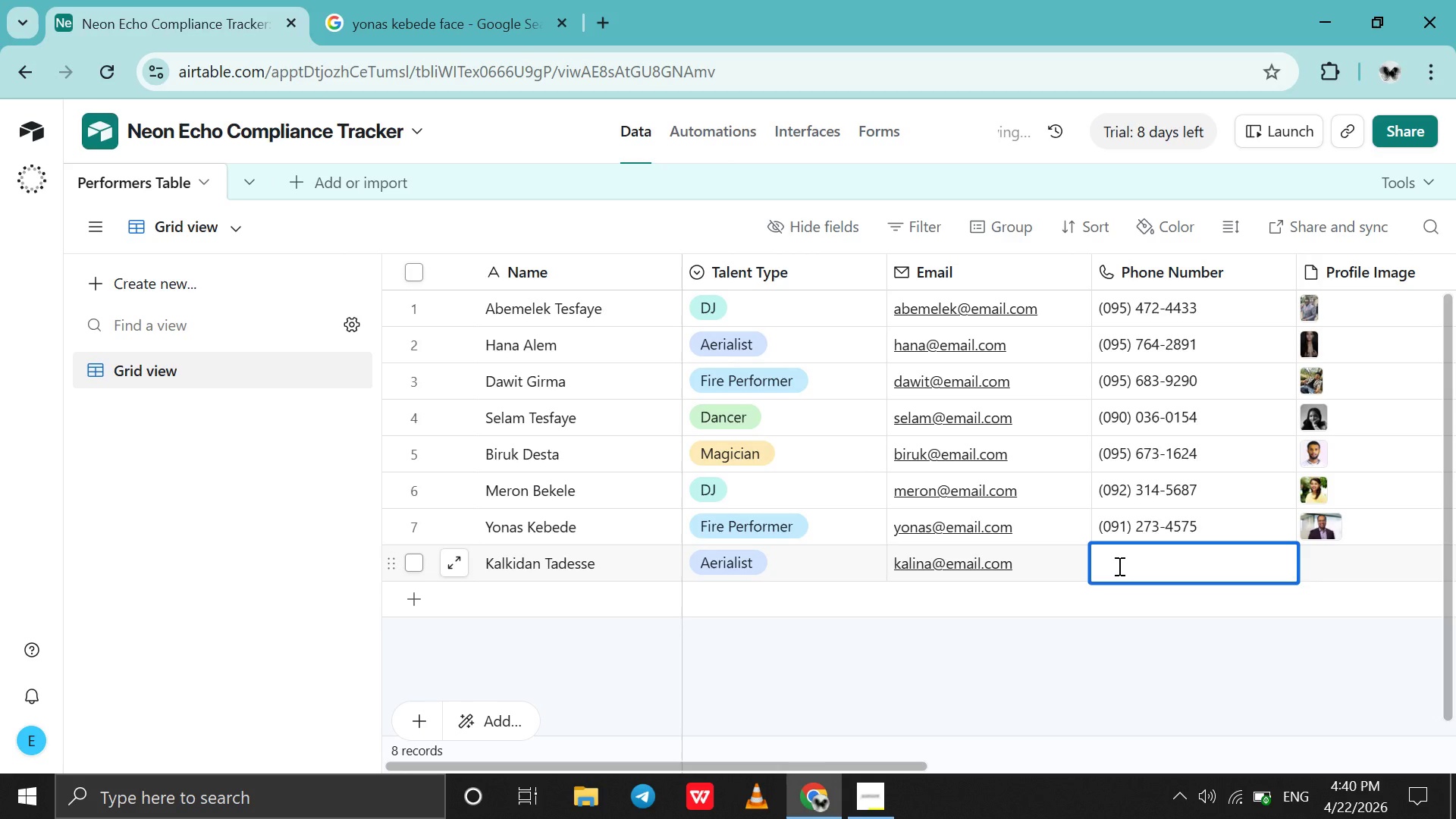 
type(0920775408)
 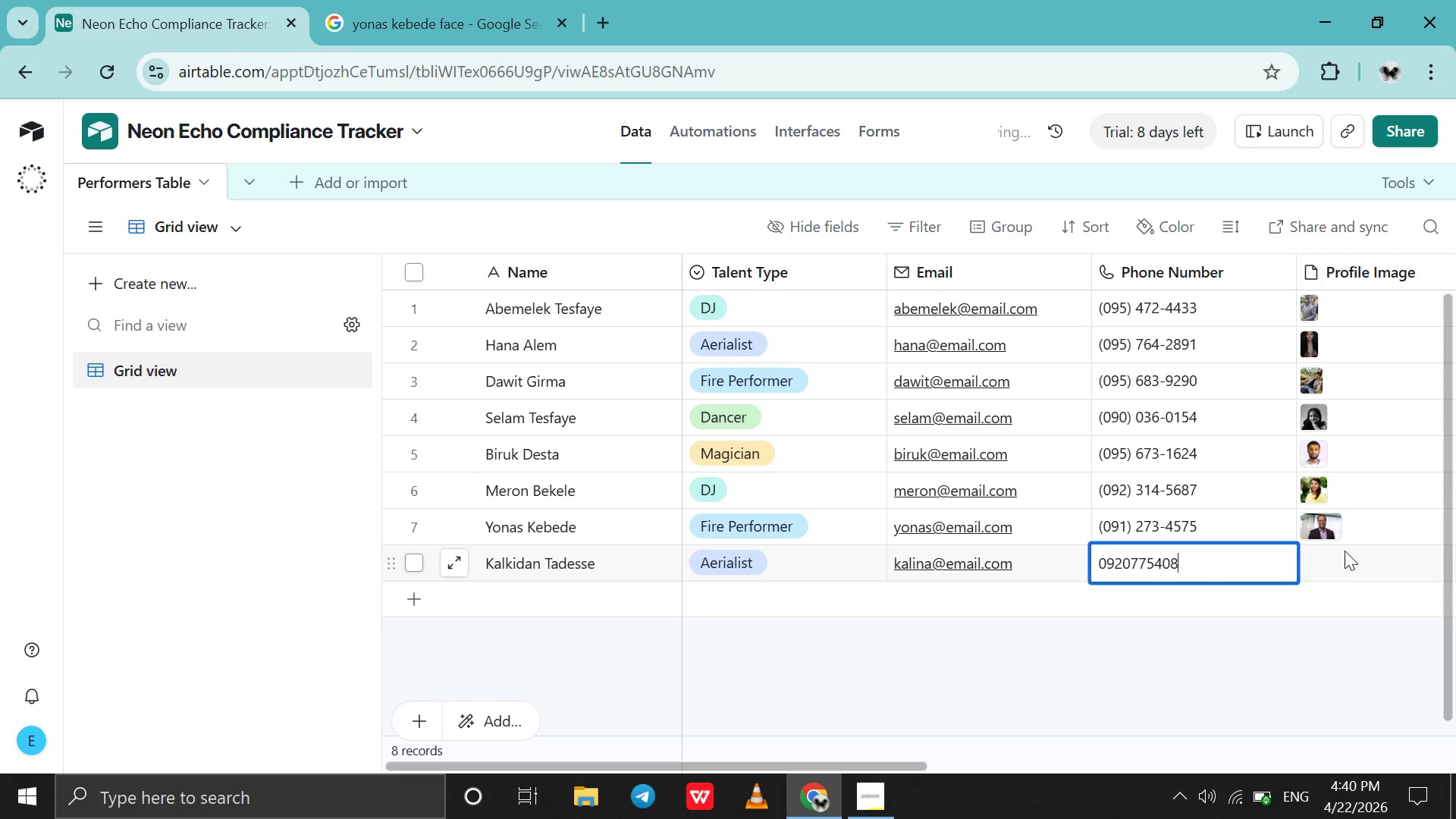 
left_click([1332, 563])
 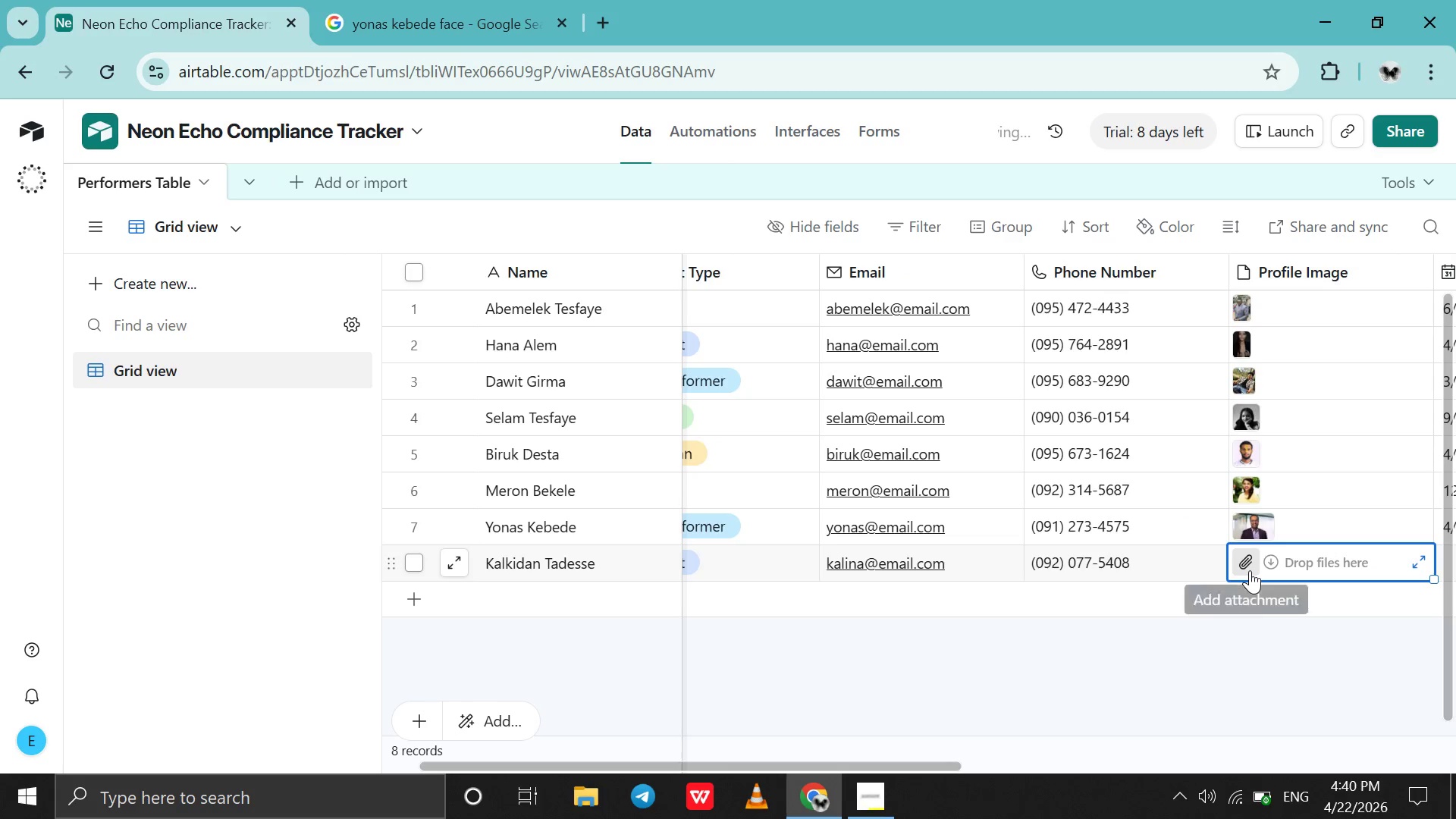 
left_click([1250, 570])
 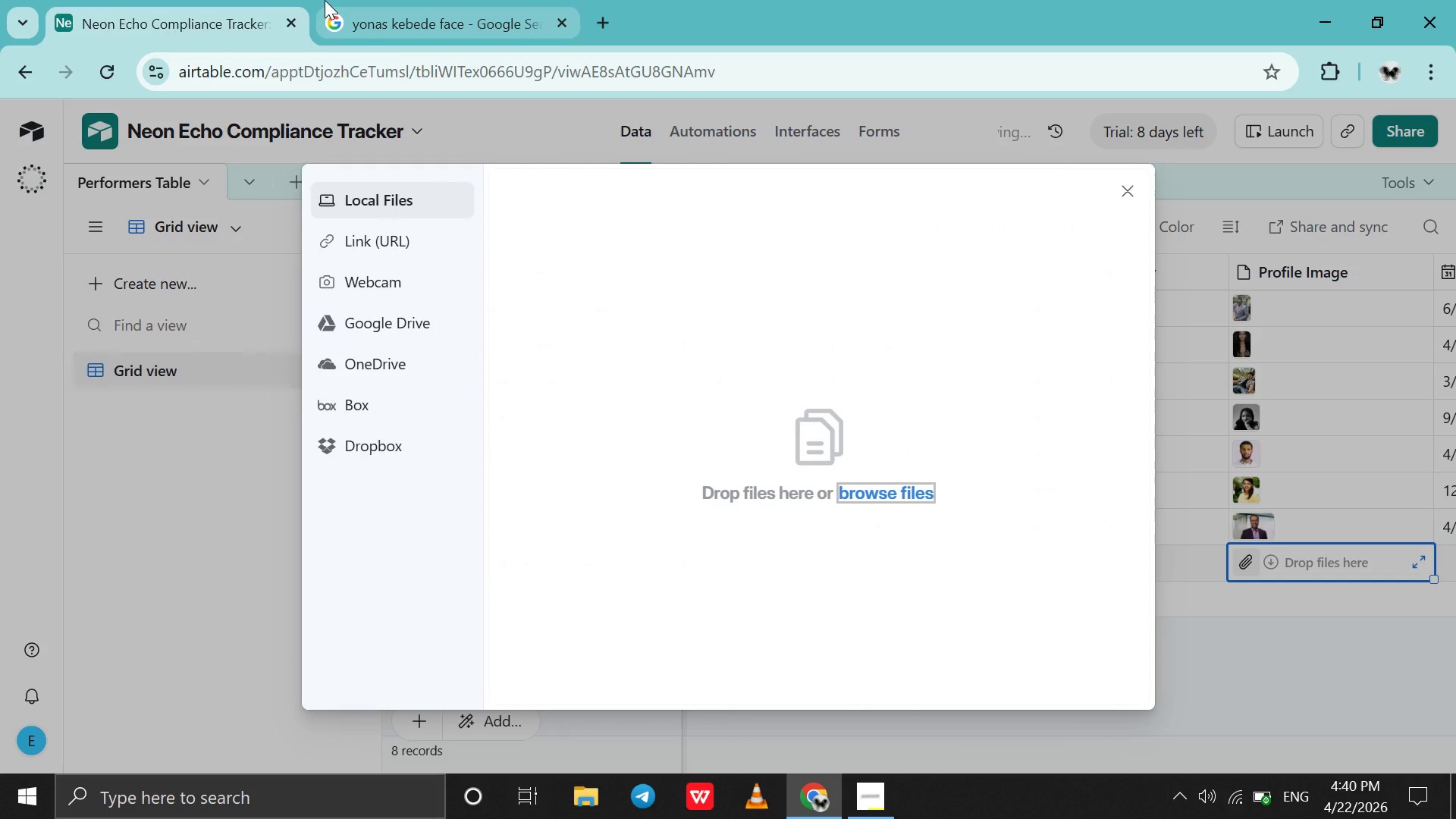 
left_click([325, 0])
 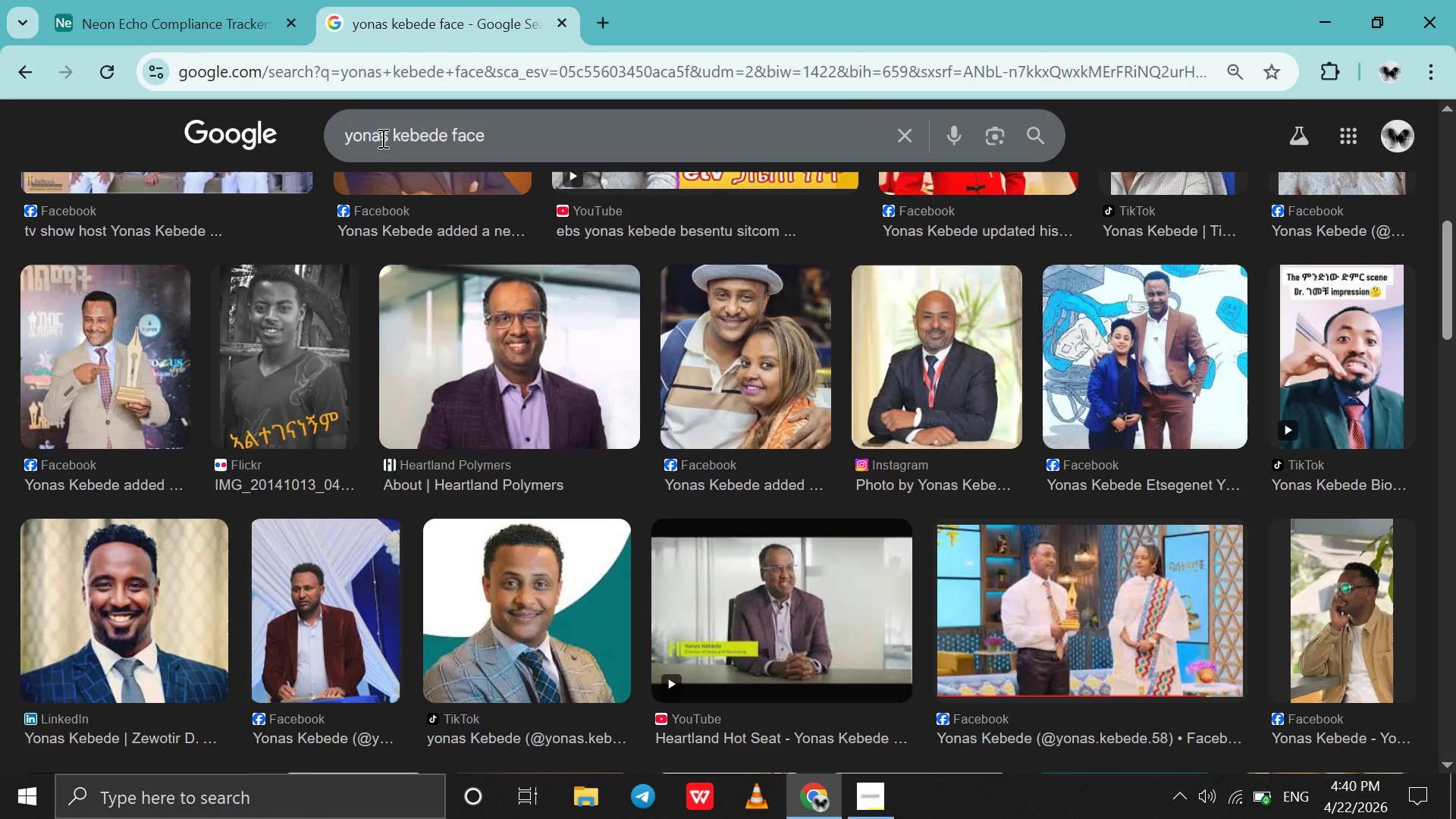 
left_click_drag(start_coordinate=[391, 140], to_coordinate=[322, 133])
 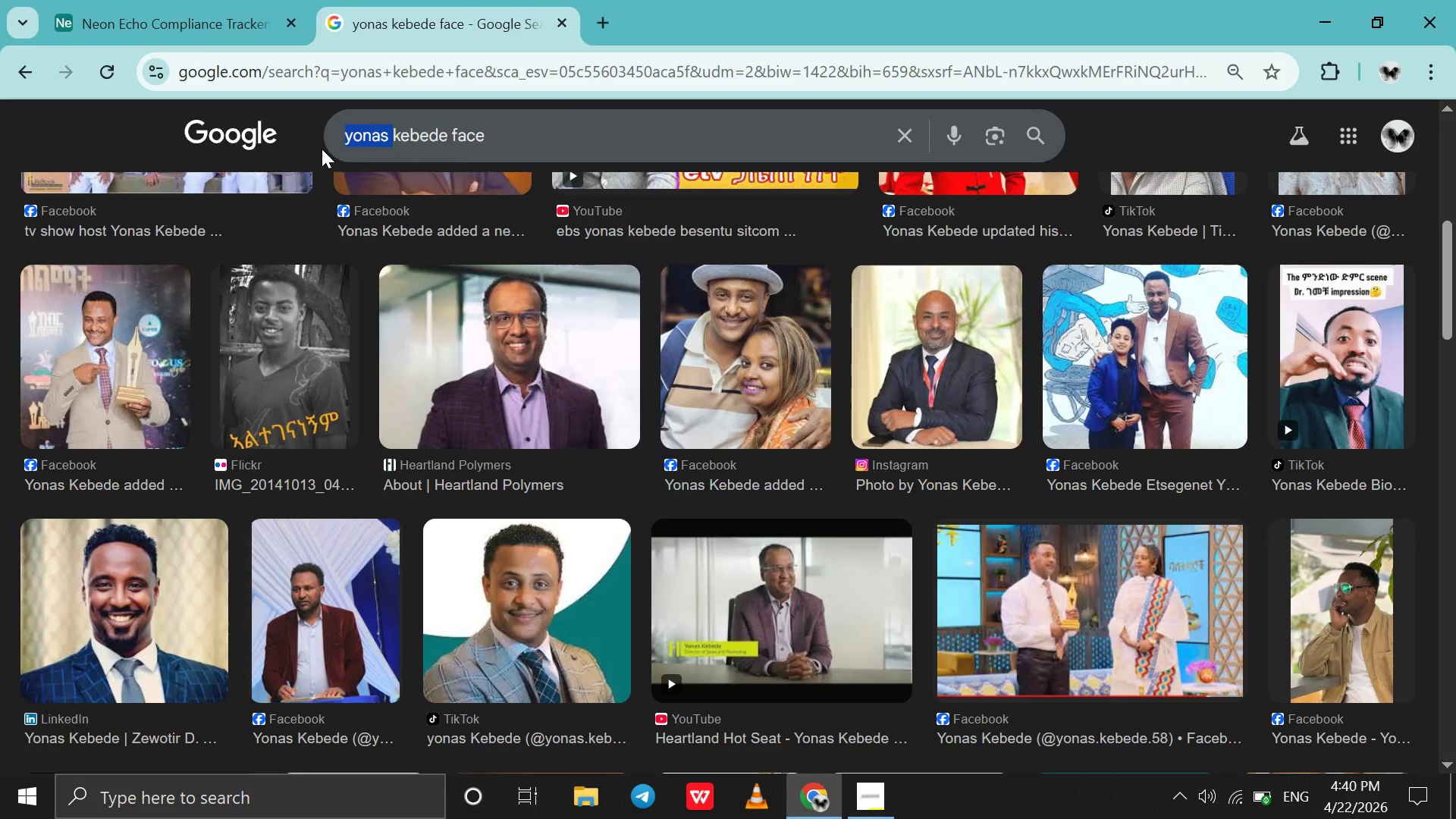 
type(kalina)
 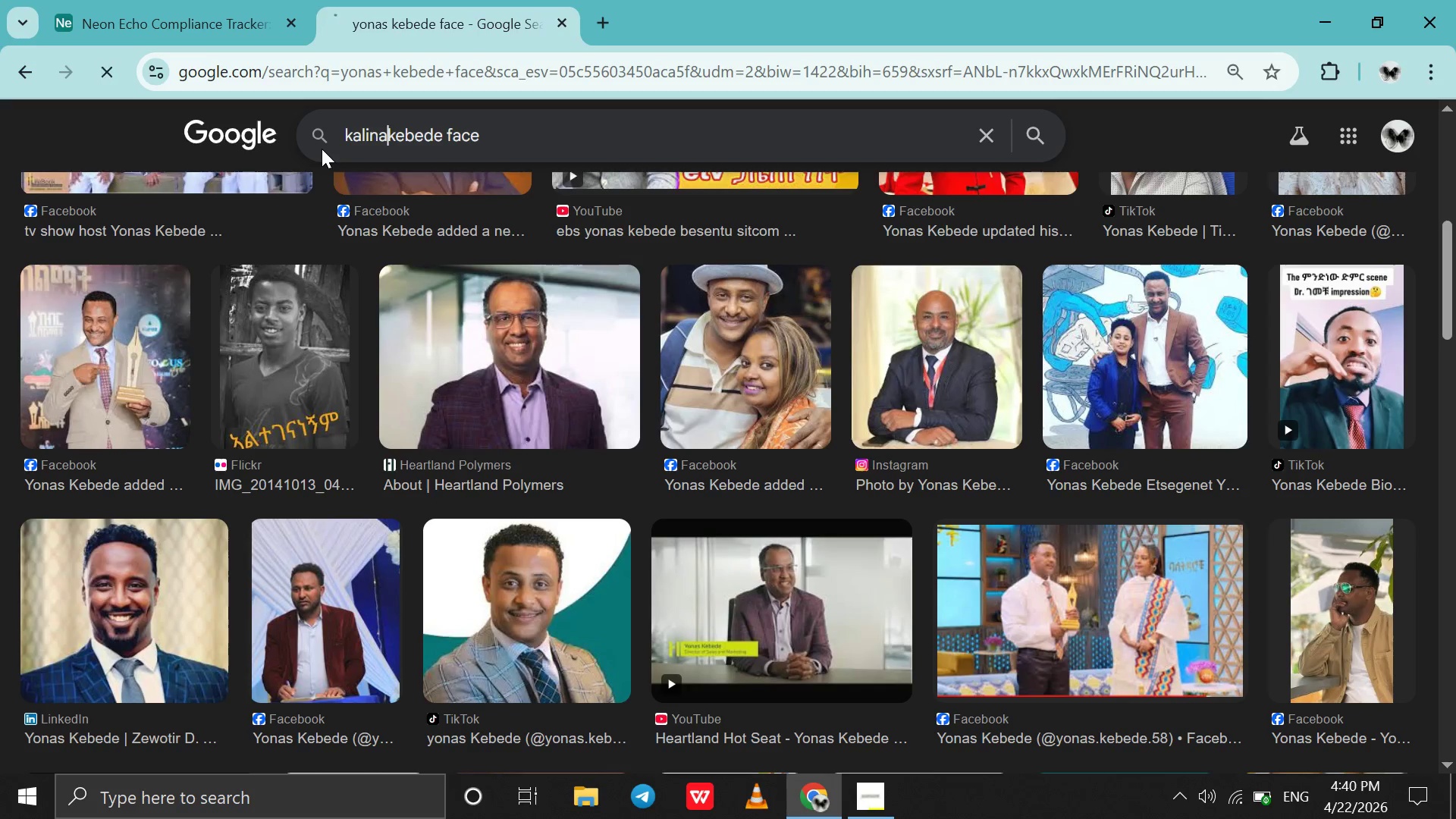 
key(Enter)
 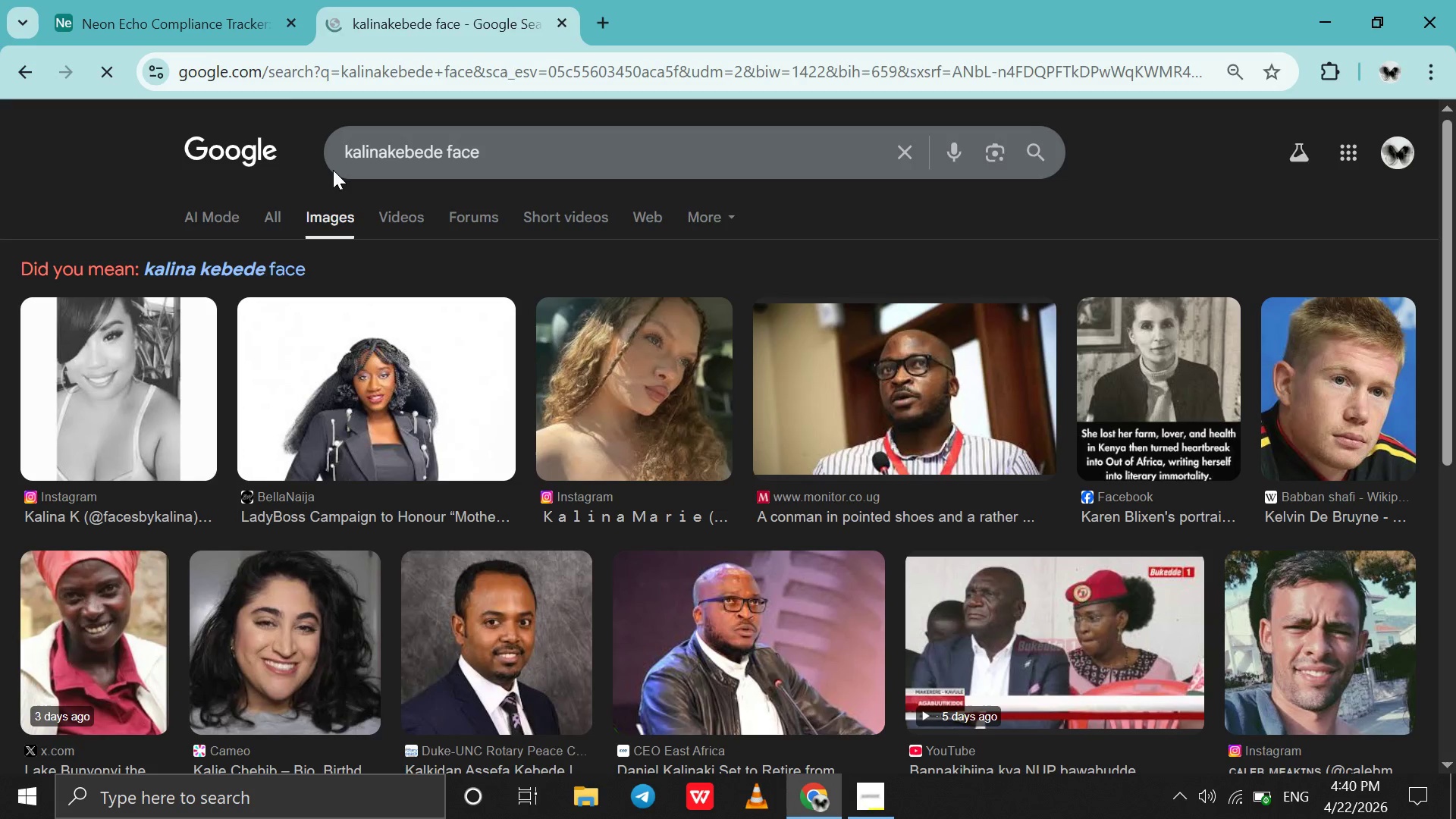 
left_click([382, 154])
 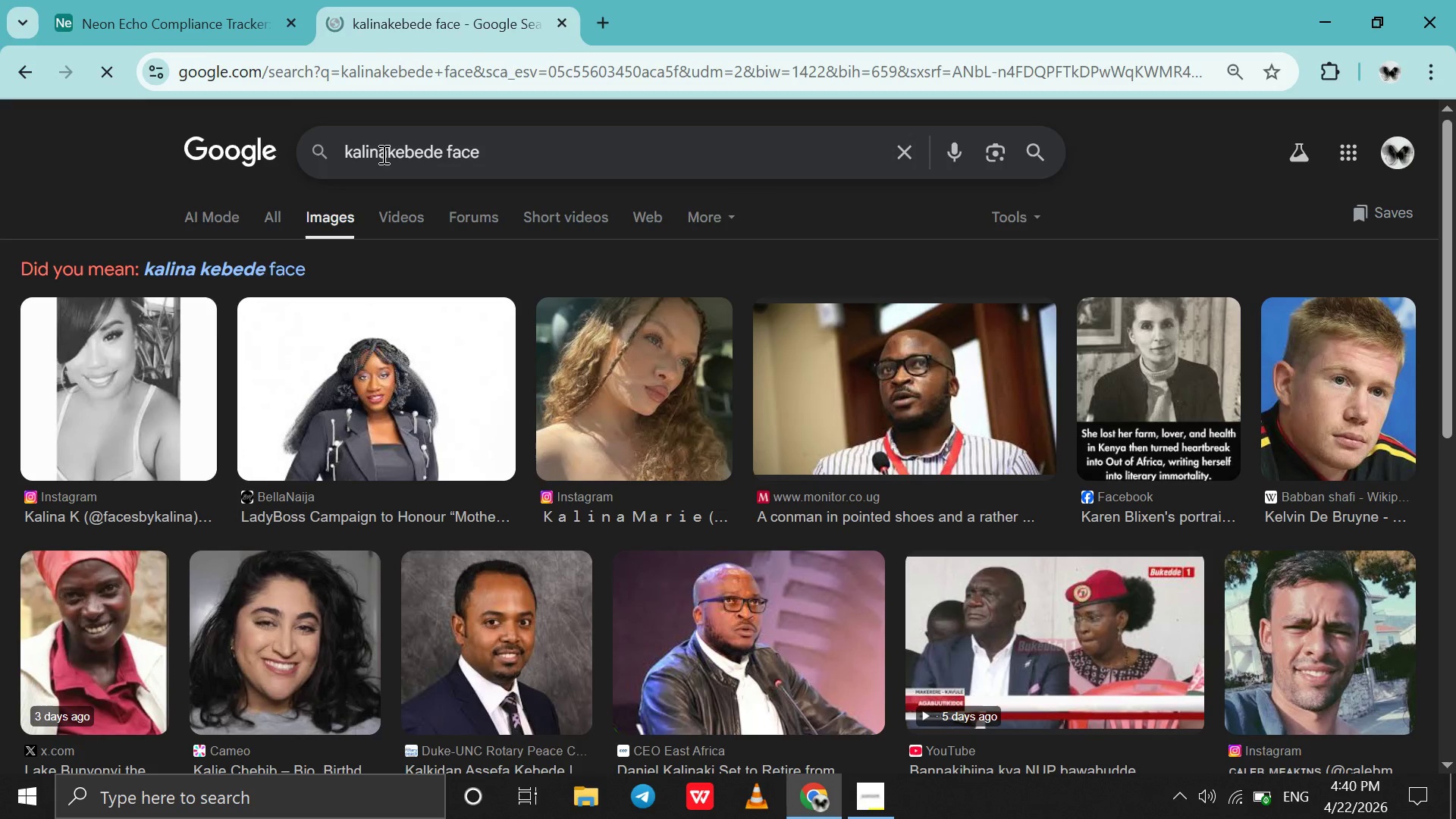 
left_click([382, 154])
 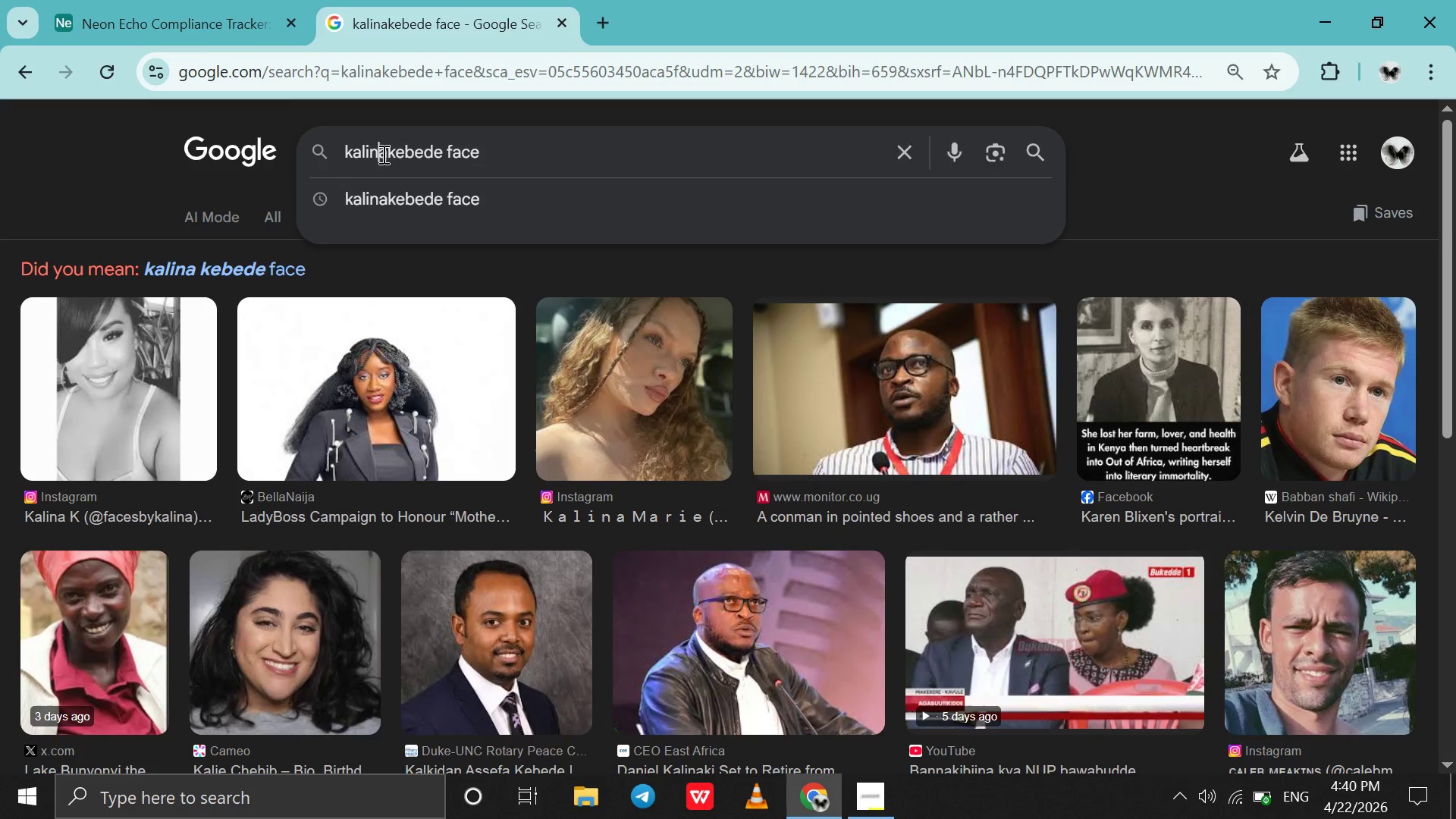 
key(Space)
 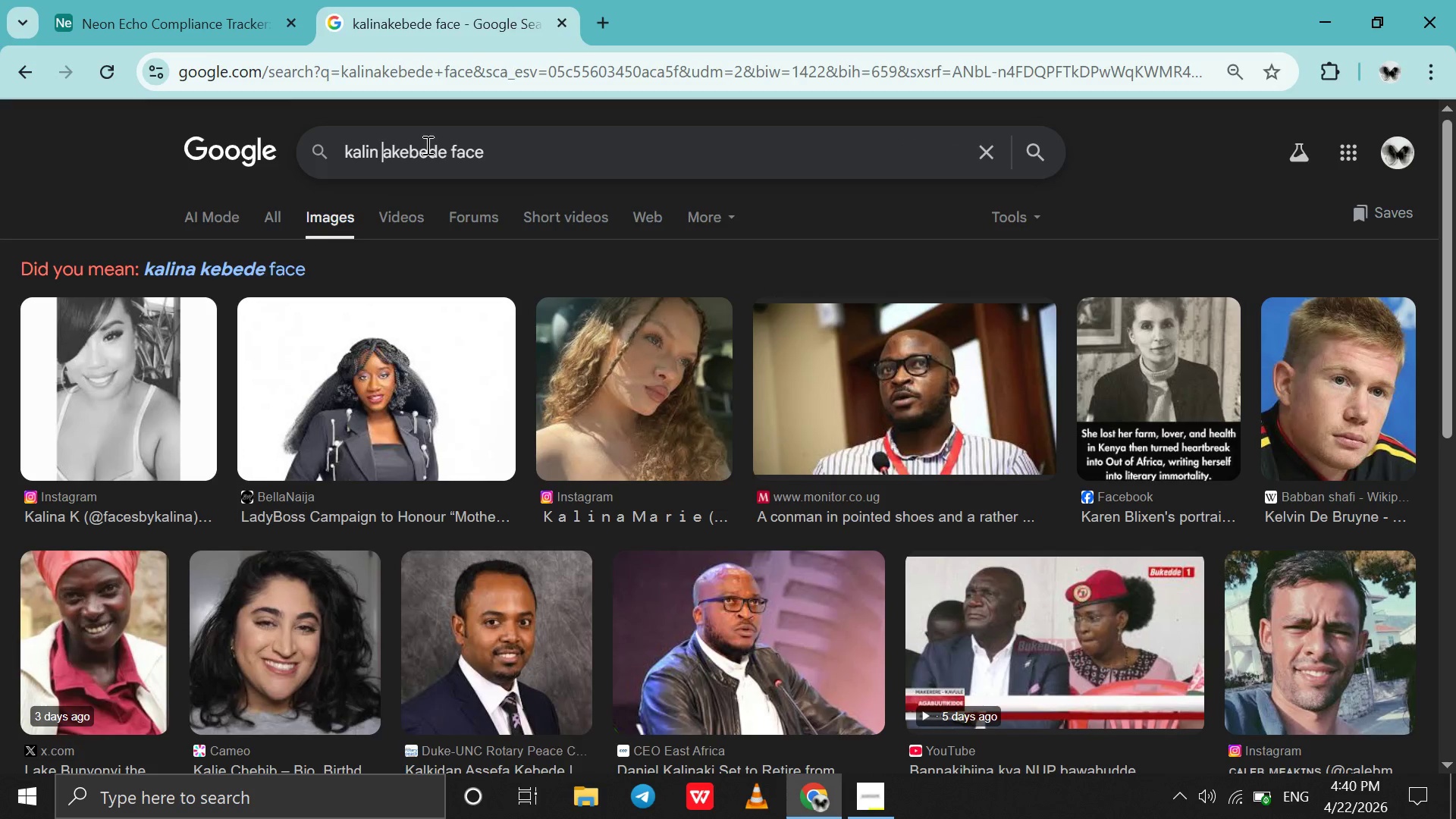 
key(Backspace)
 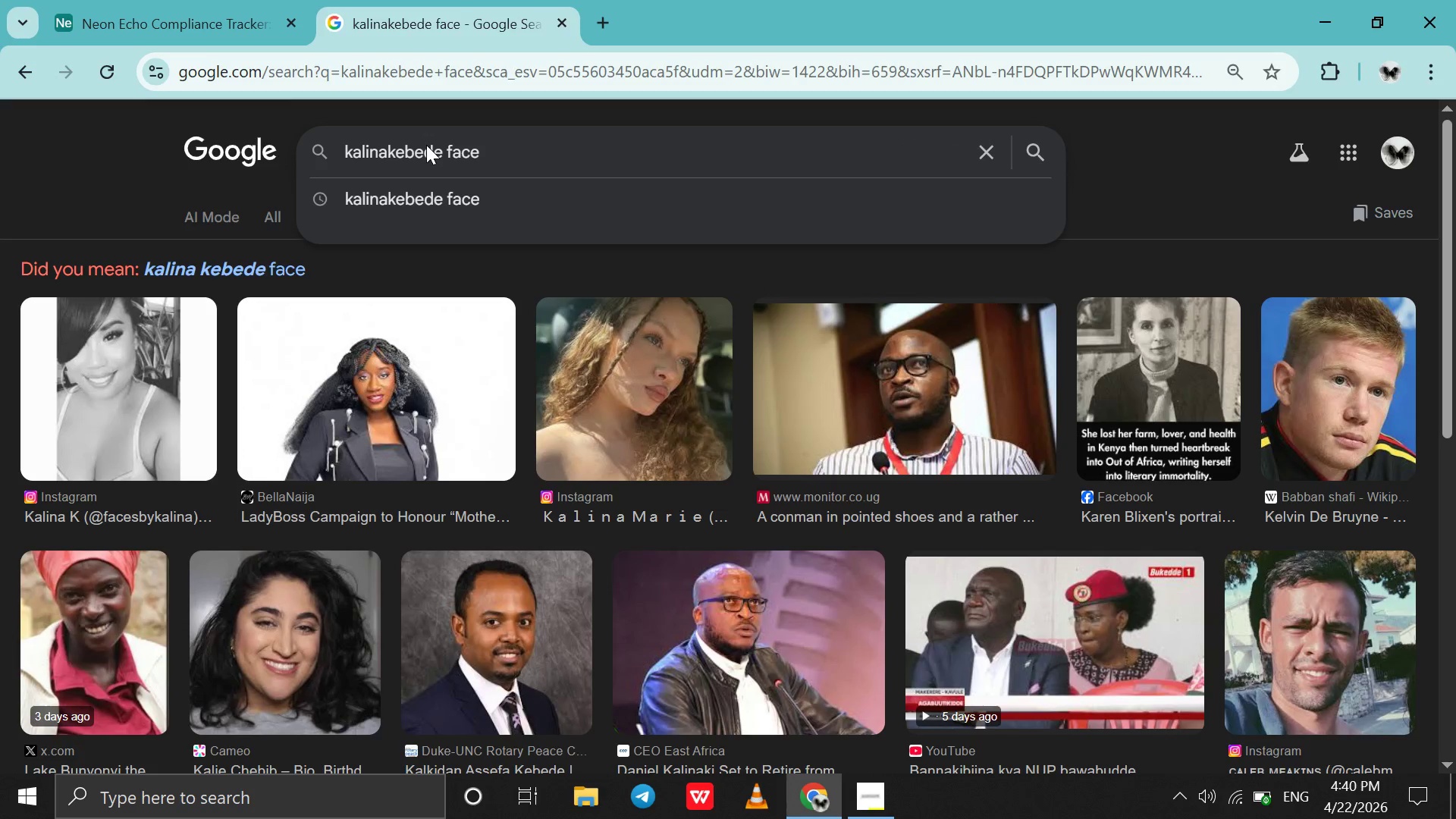 
key(ArrowRight)
 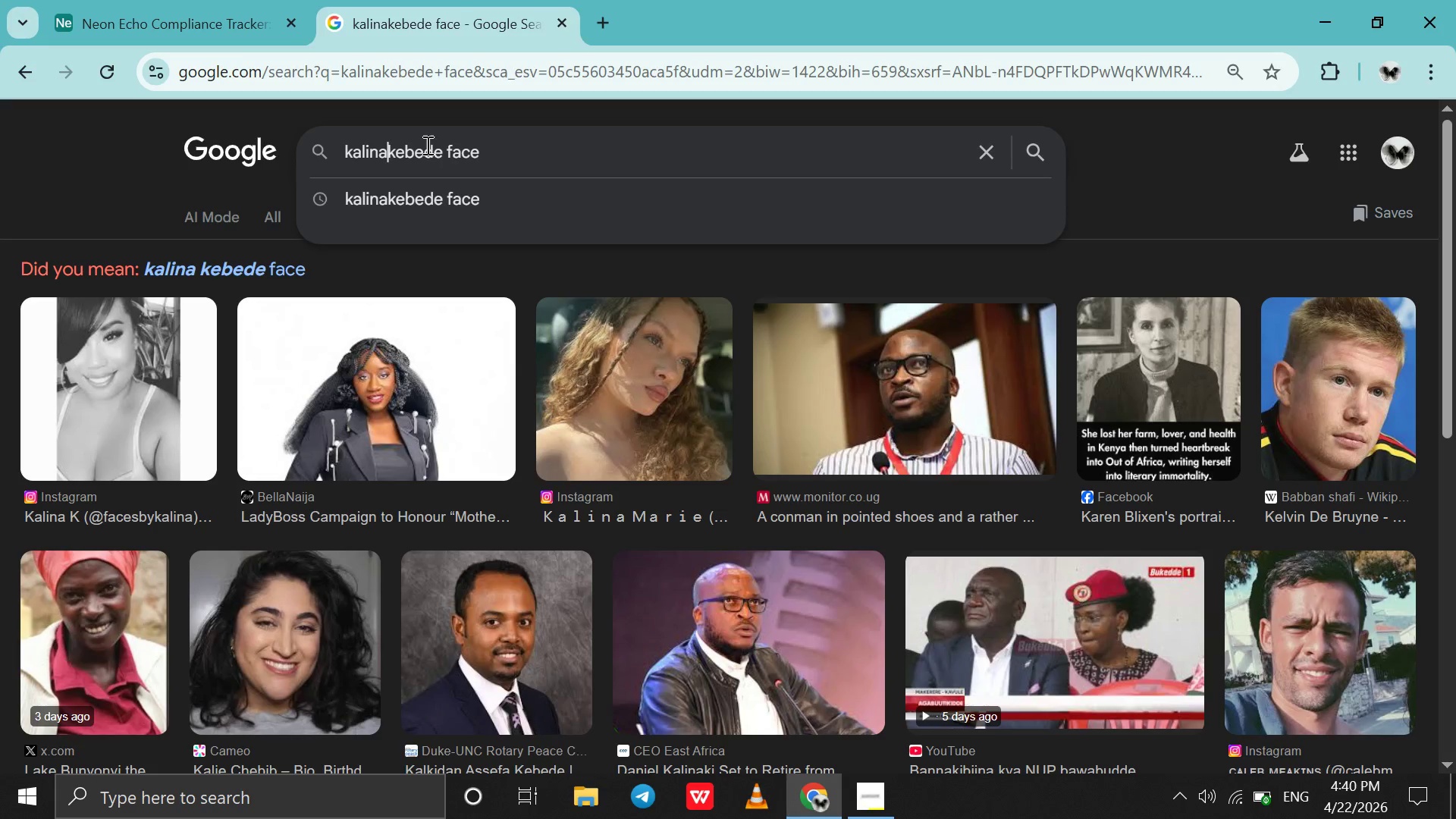 
key(Space)
 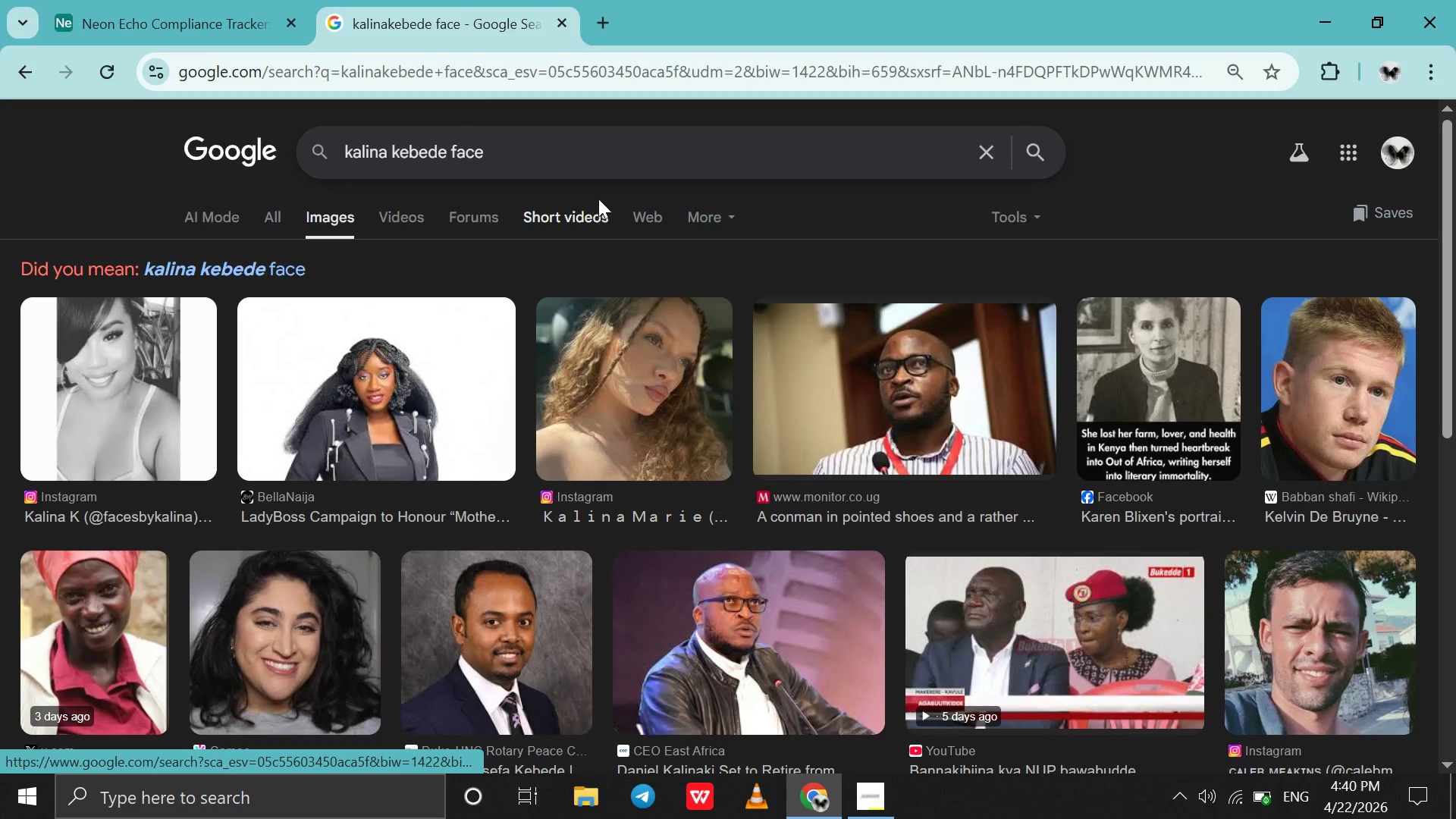 
key(Enter)
 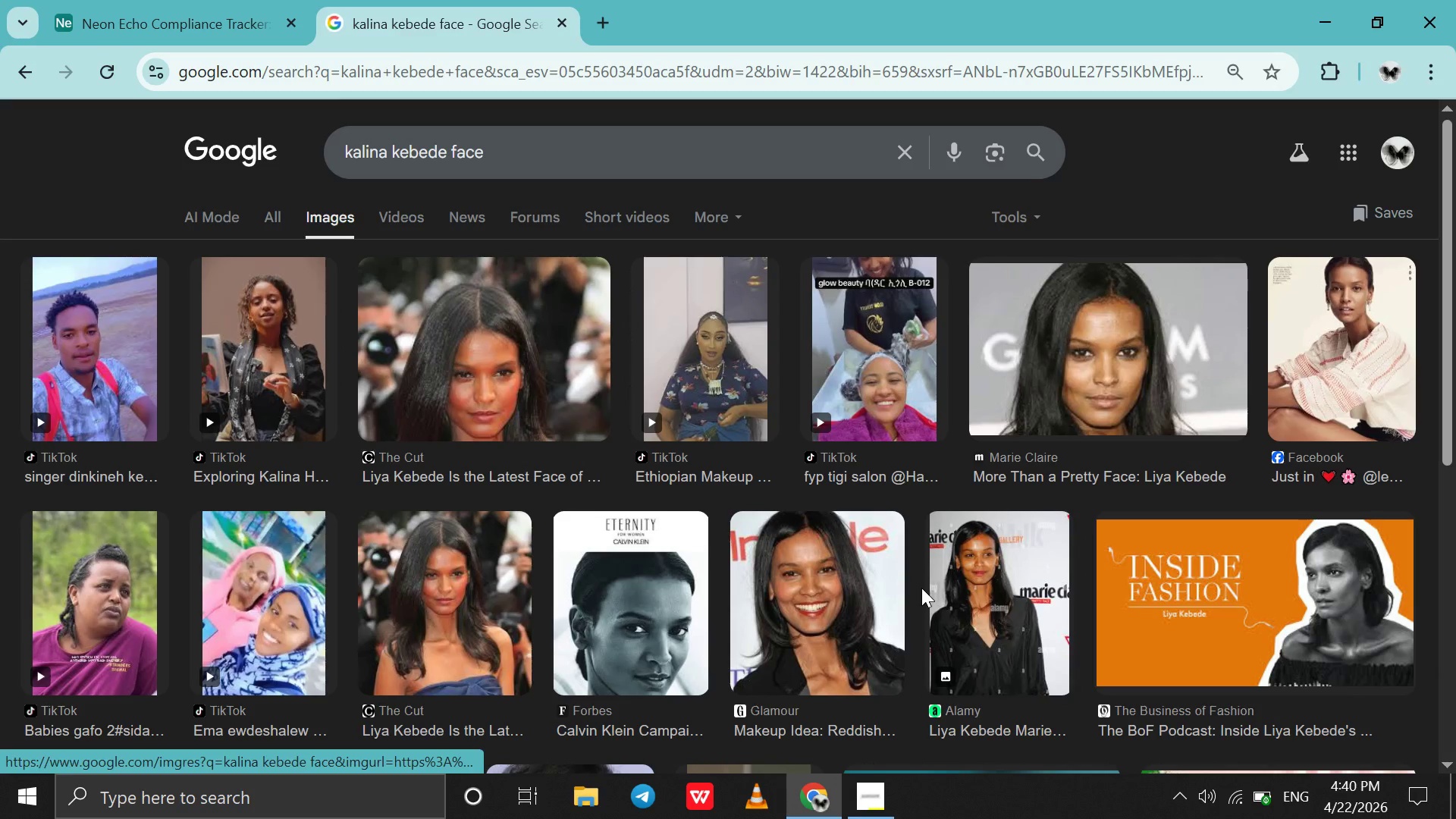 
wait(9.38)
 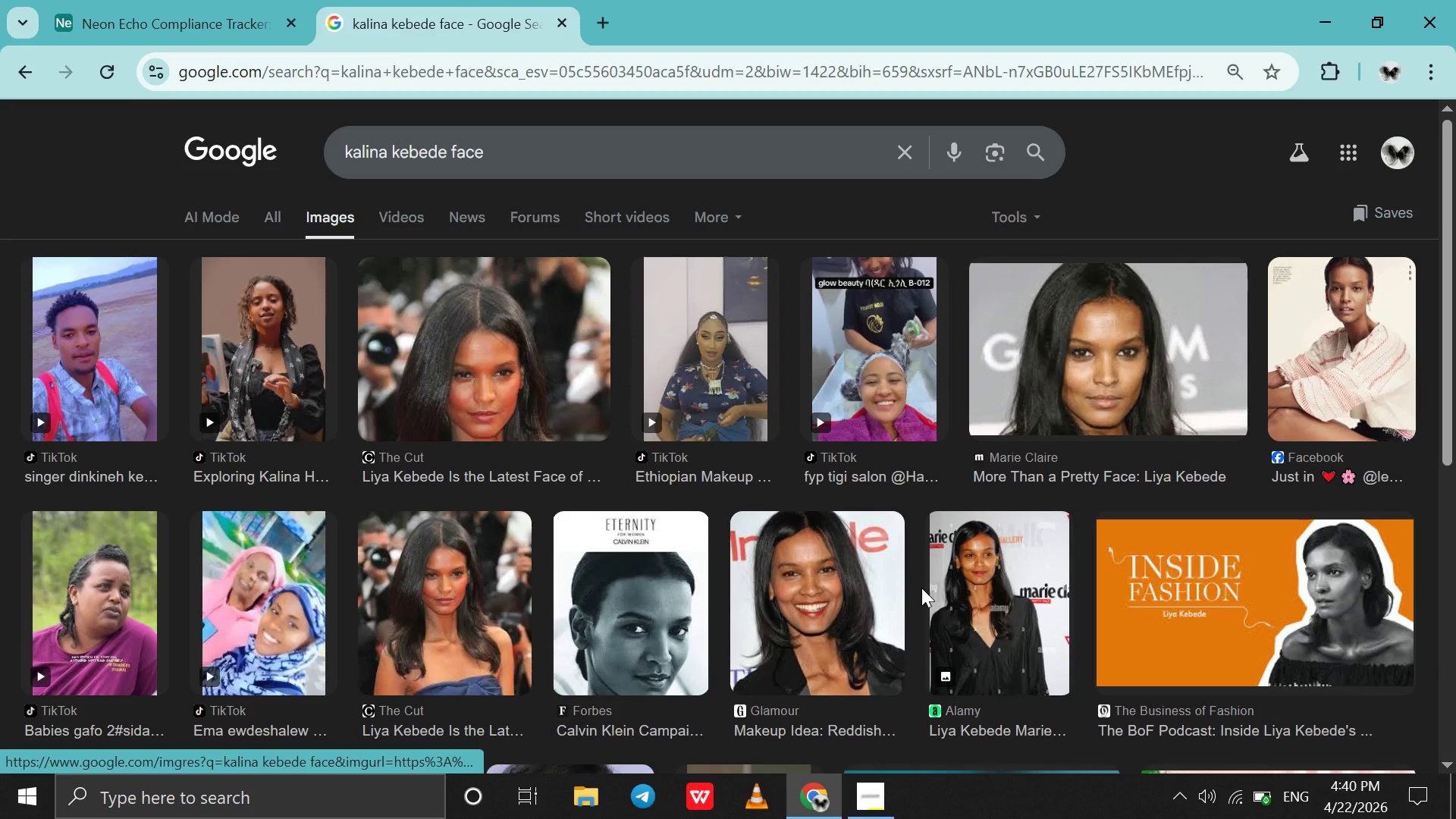 
left_click_drag(start_coordinate=[1446, 340], to_coordinate=[1448, 577])
 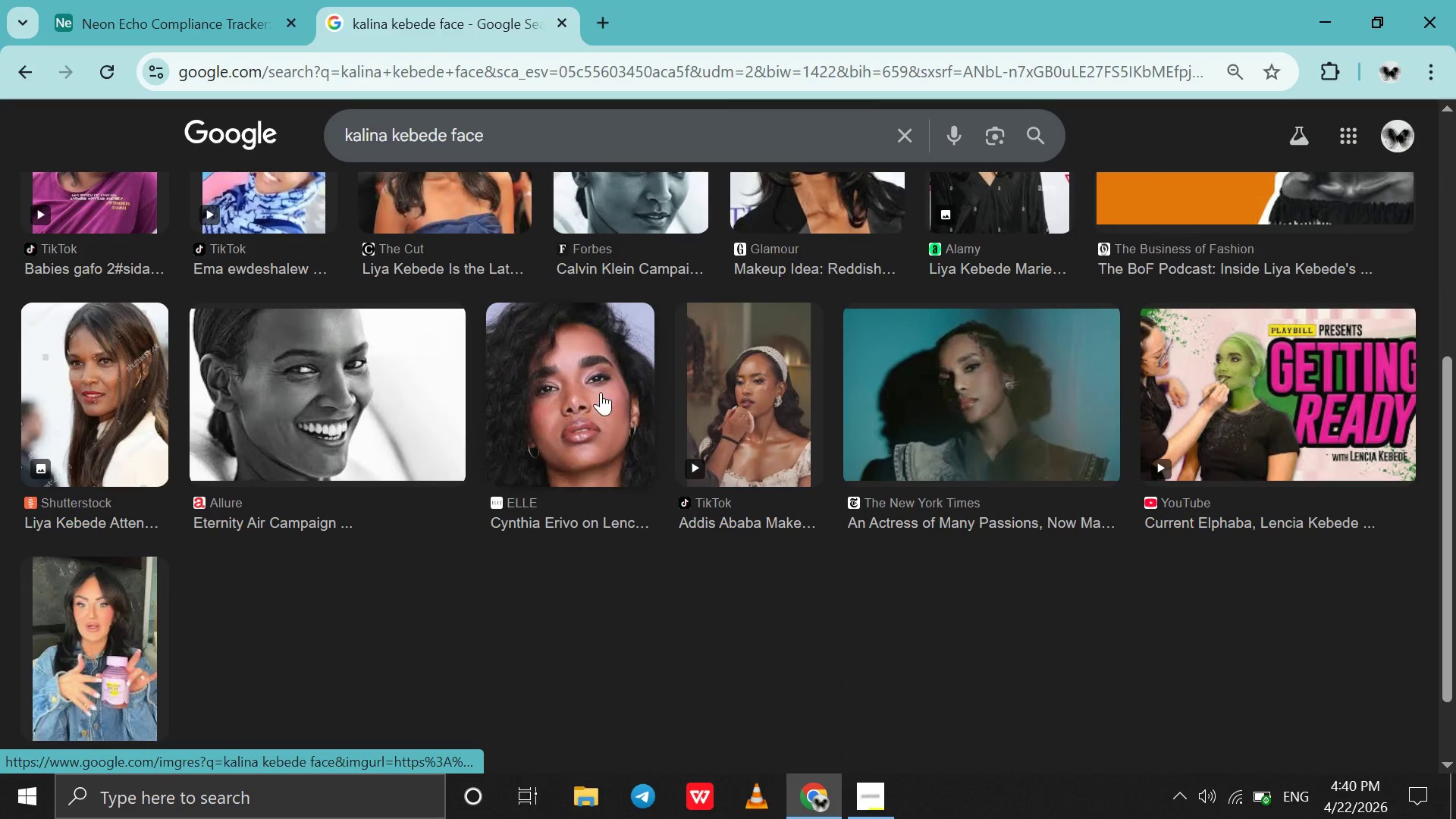 
left_click_drag(start_coordinate=[601, 392], to_coordinate=[596, 459])
 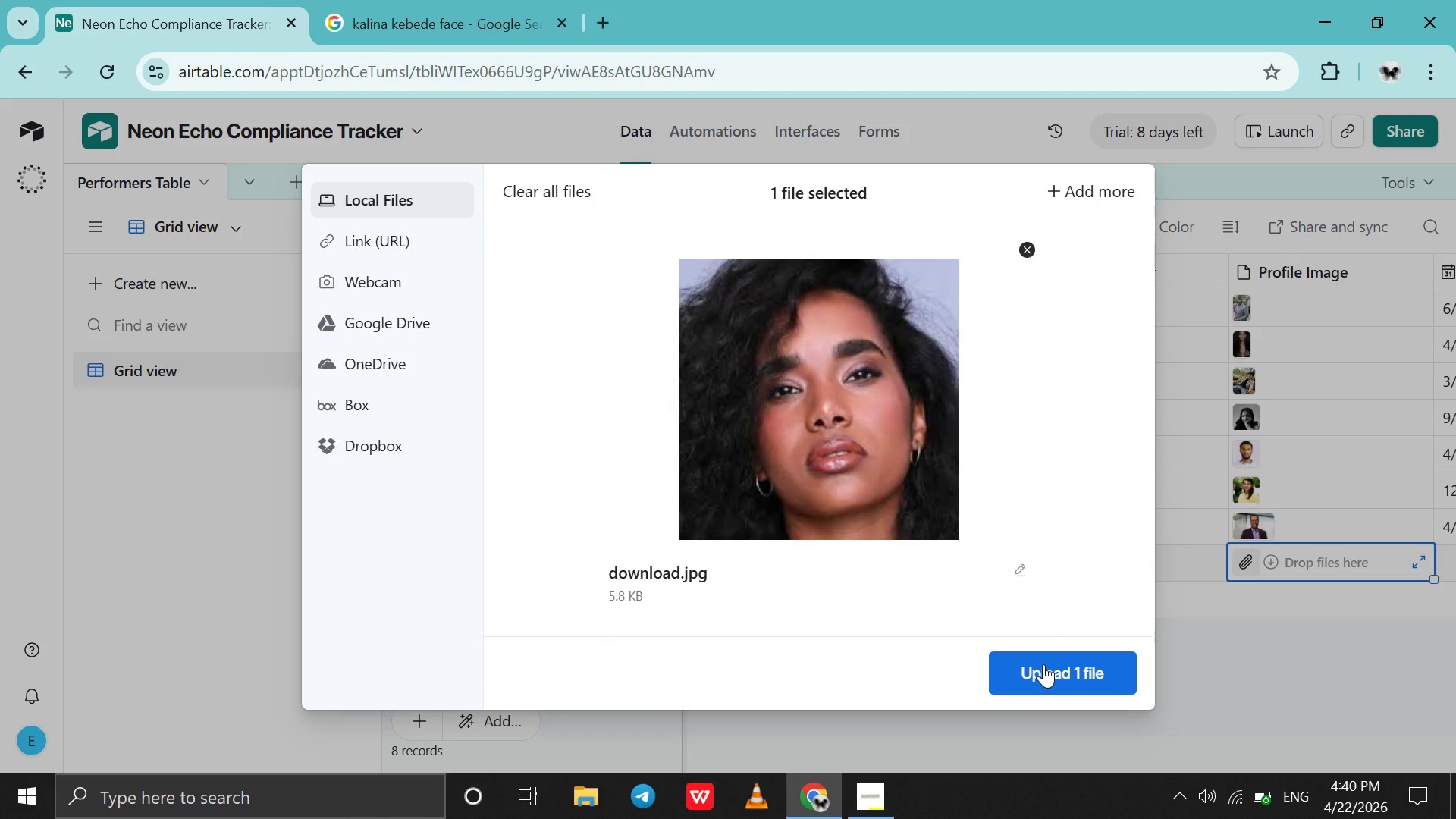 
left_click([1043, 664])
 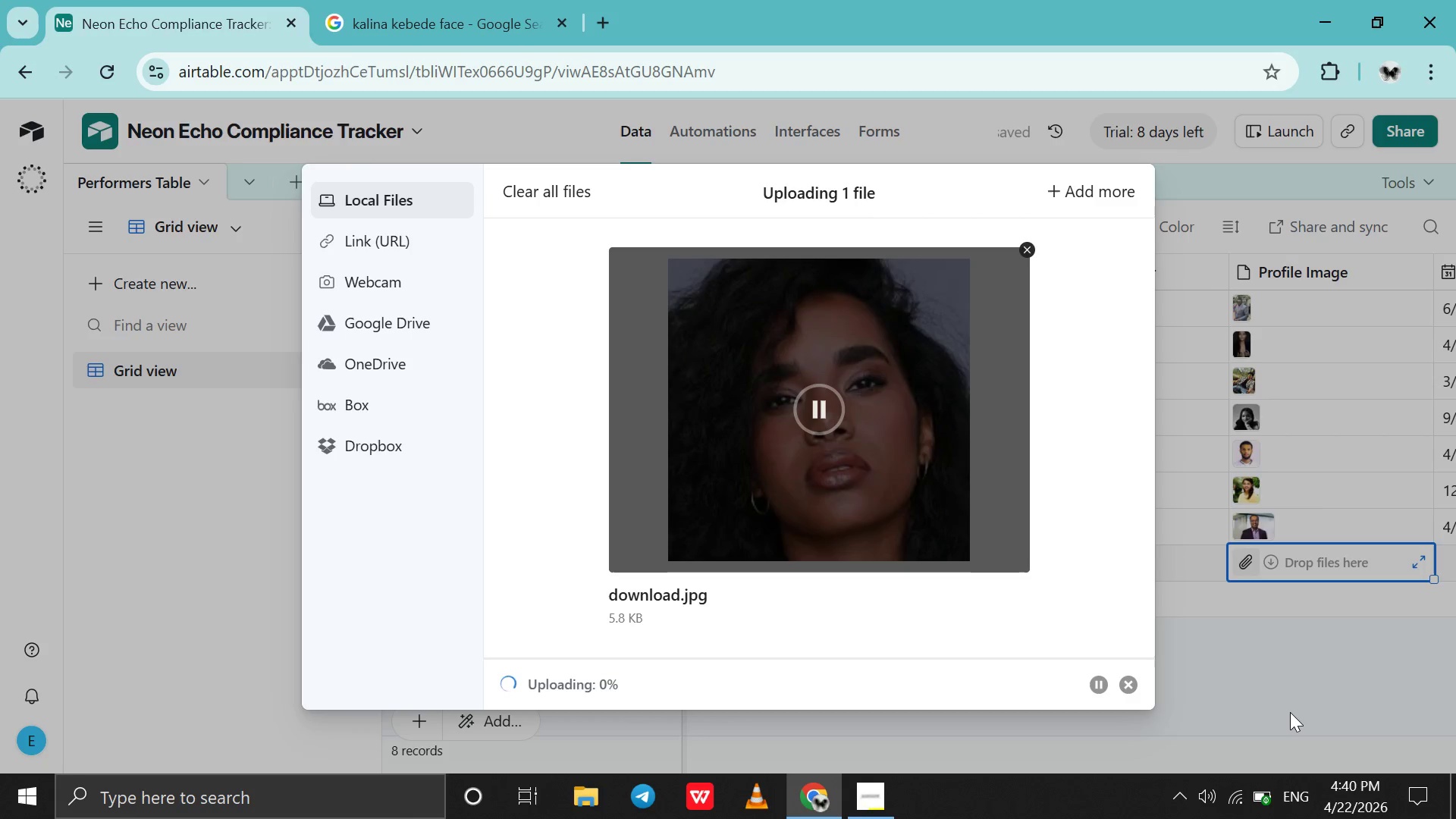 
mouse_move([1260, 621])
 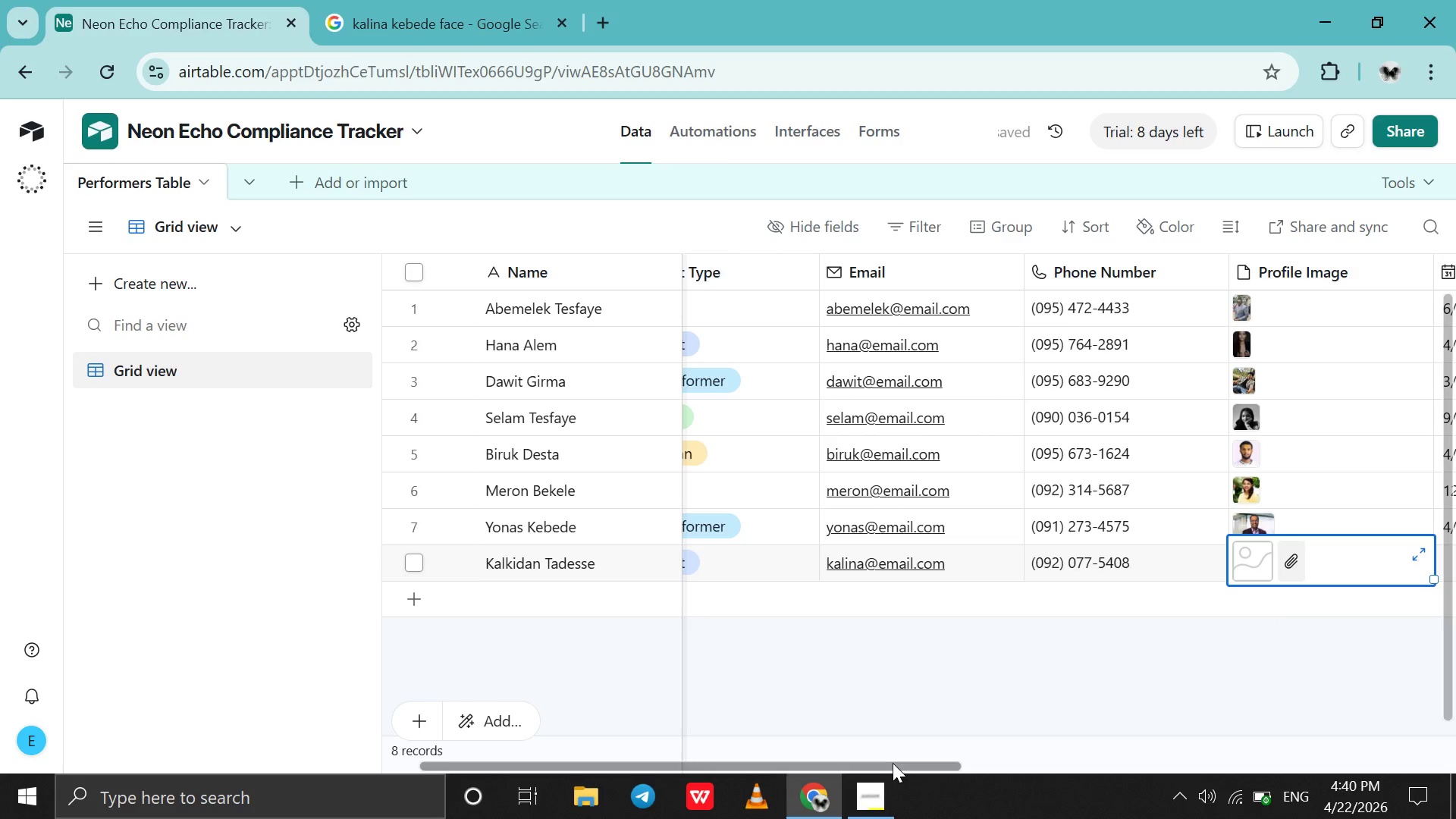 
left_click_drag(start_coordinate=[893, 763], to_coordinate=[1165, 763])
 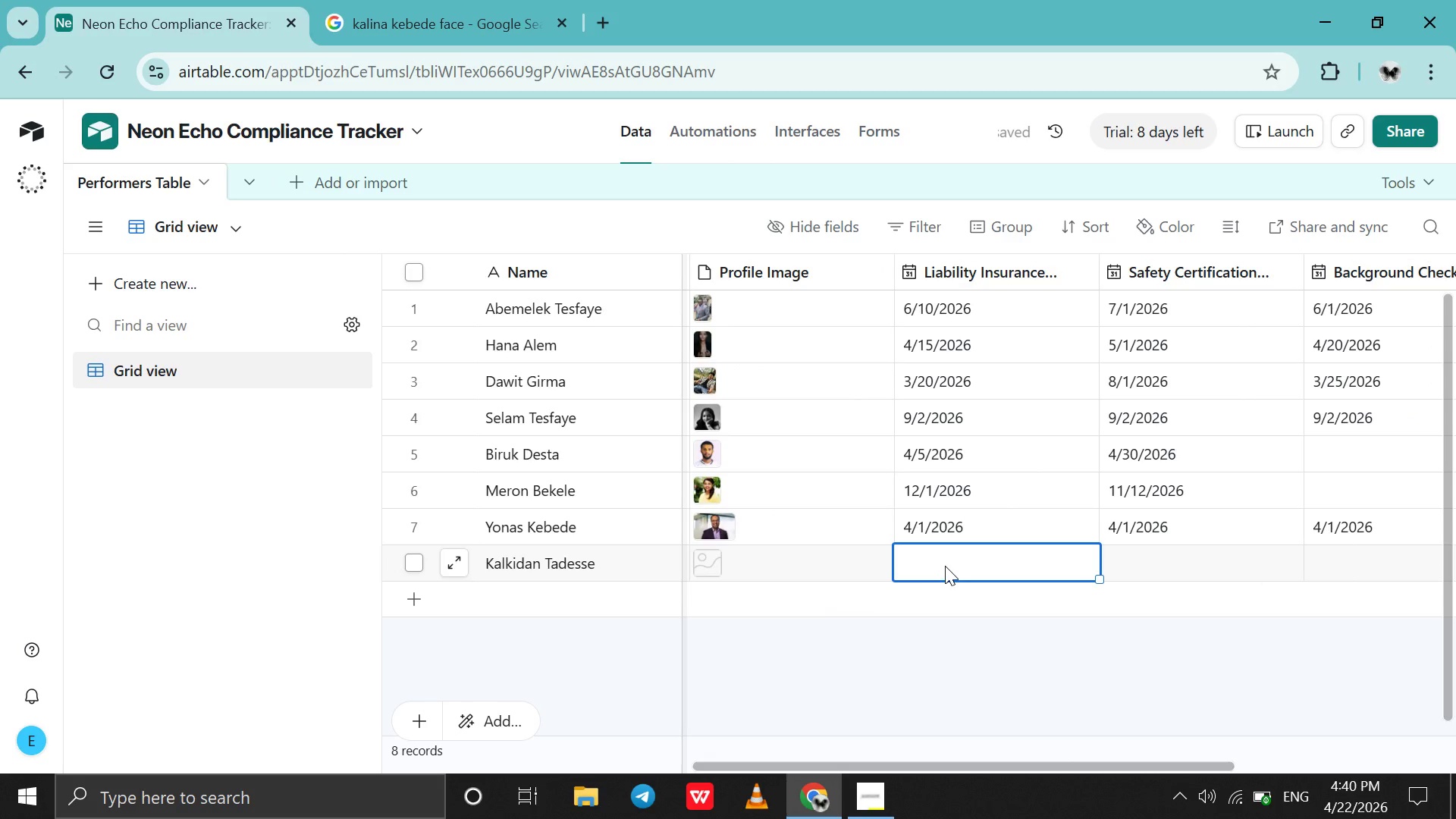 
double_click([945, 566])
 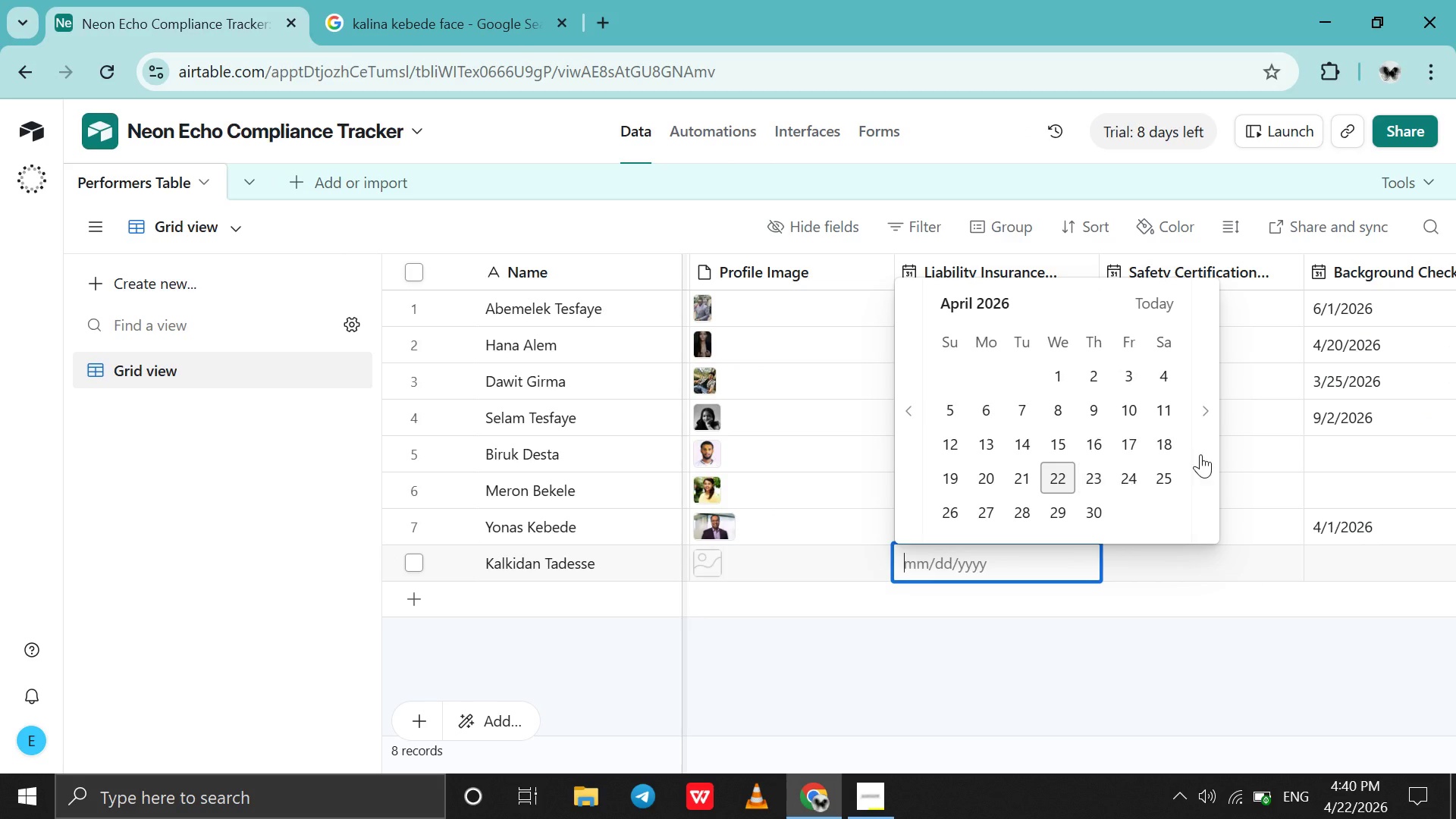 
left_click([1209, 453])
 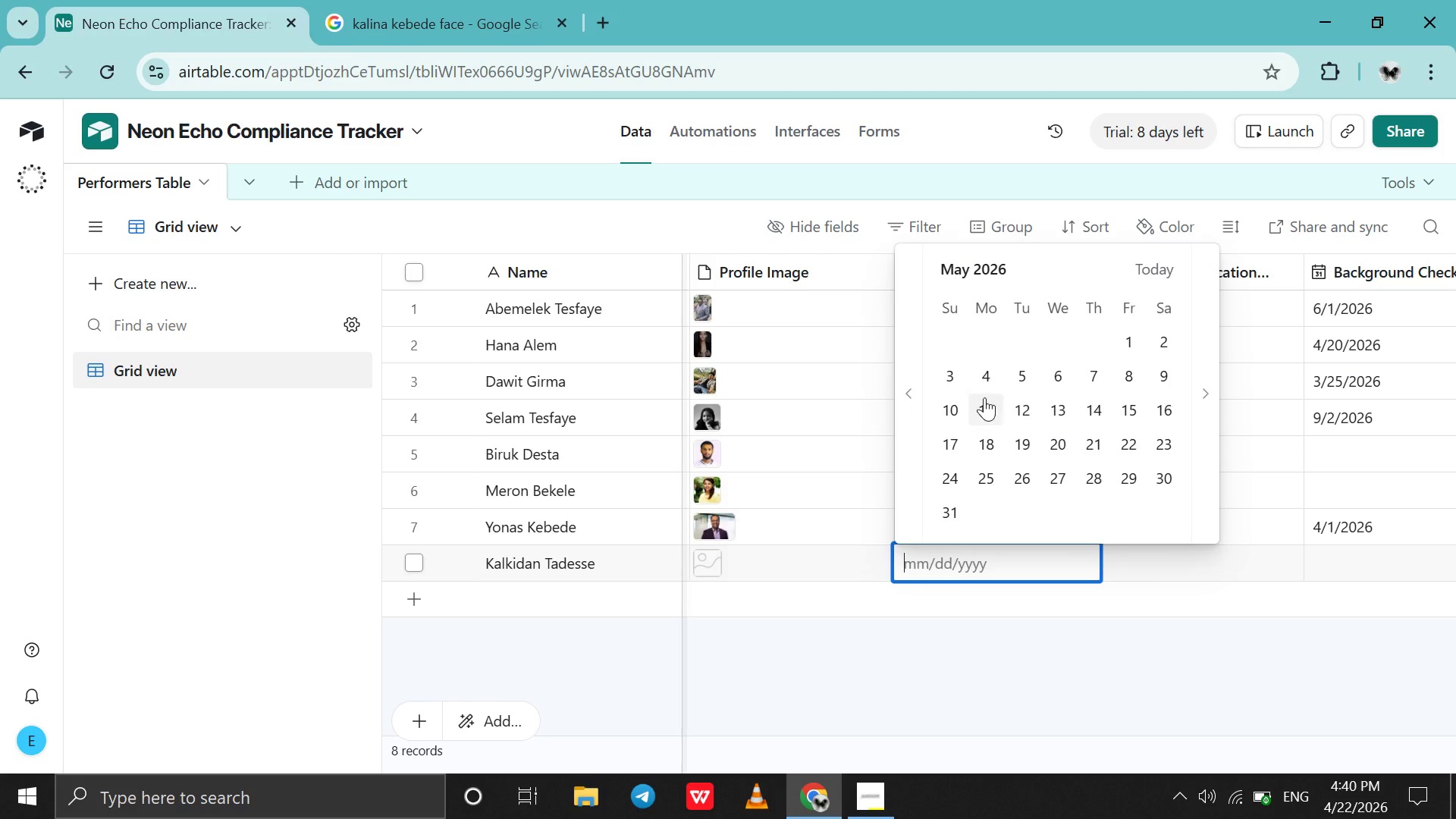 
left_click_drag(start_coordinate=[965, 400], to_coordinate=[976, 408])
 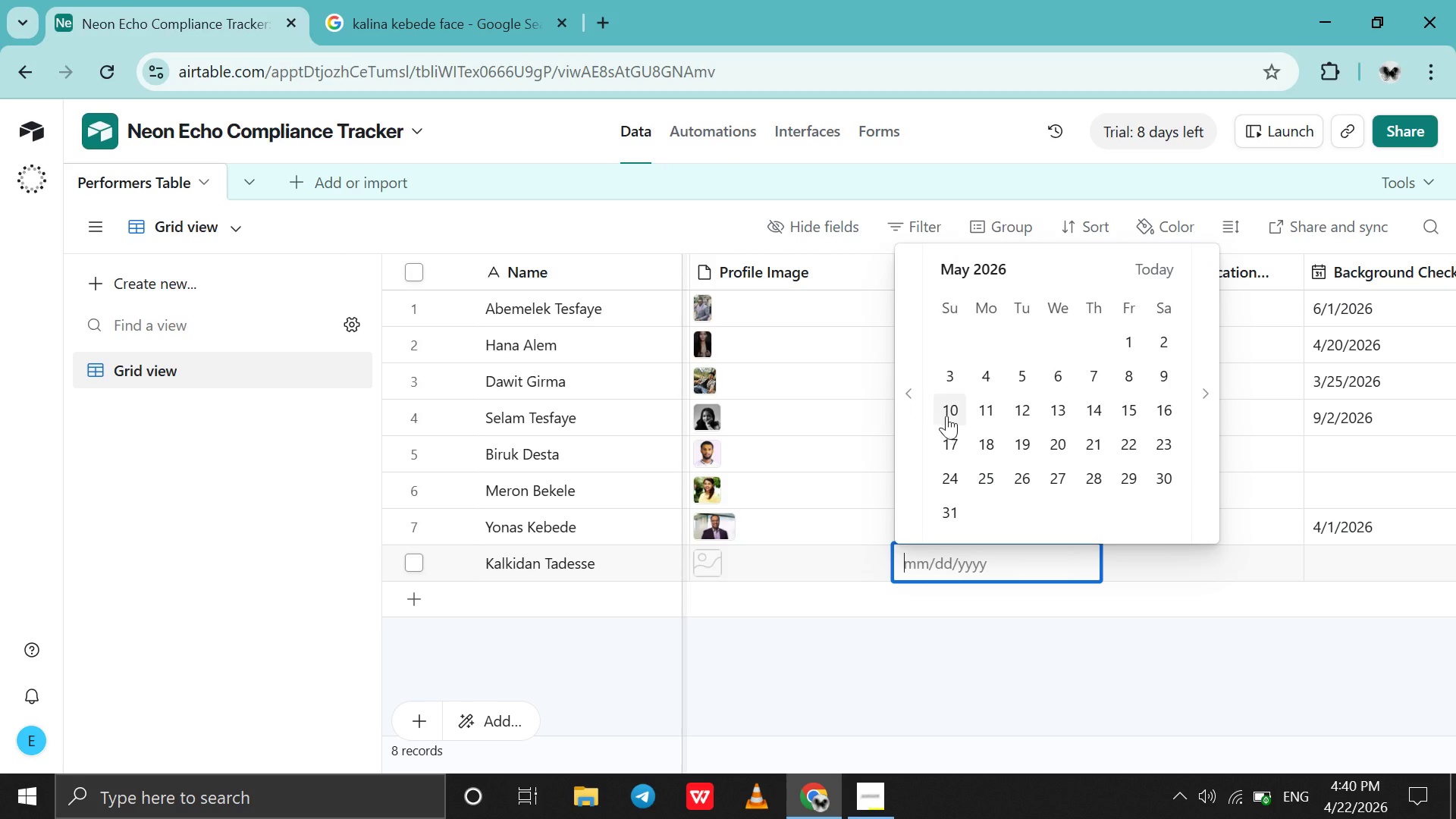 
left_click([946, 416])
 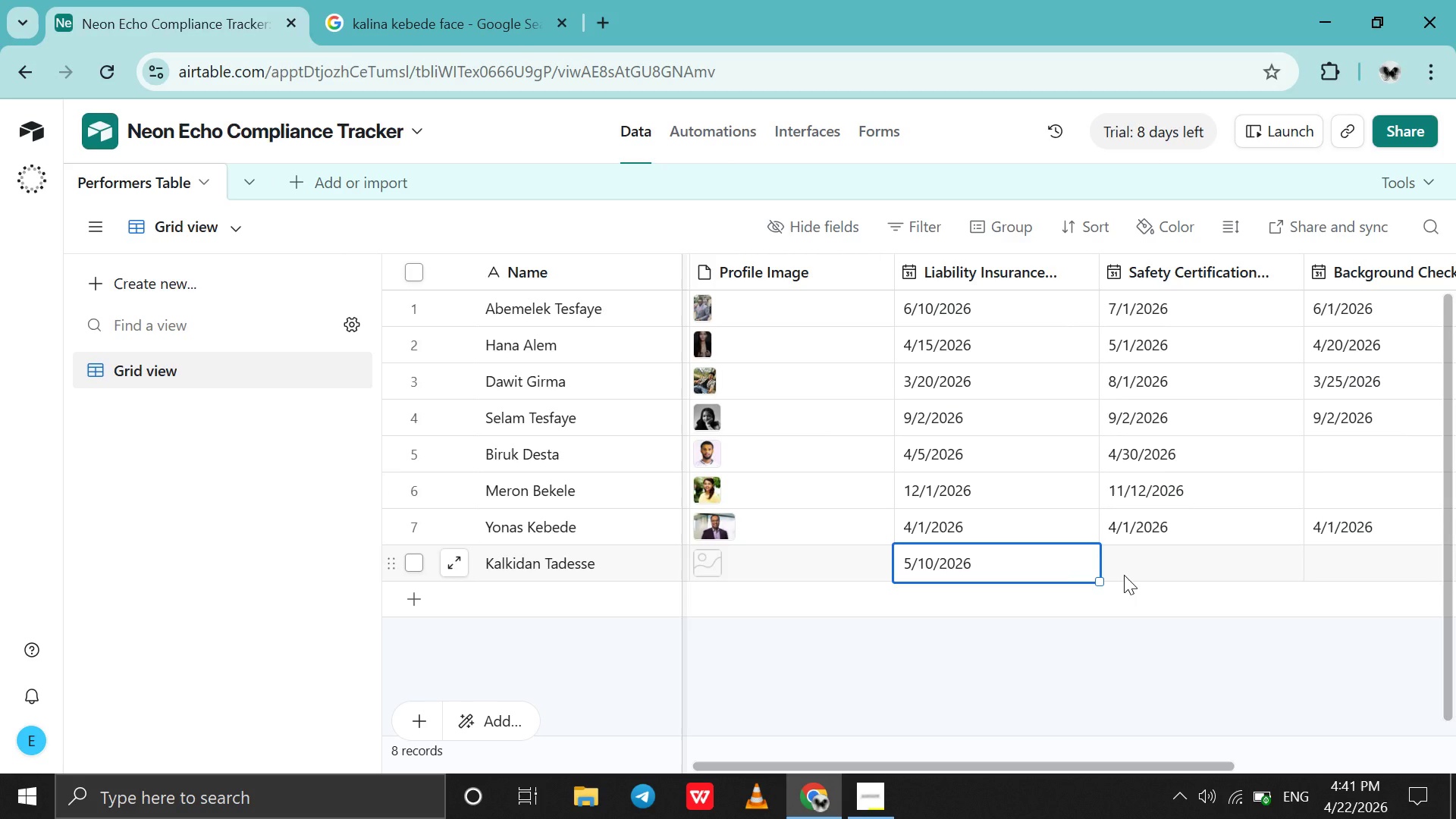 
double_click([1124, 575])
 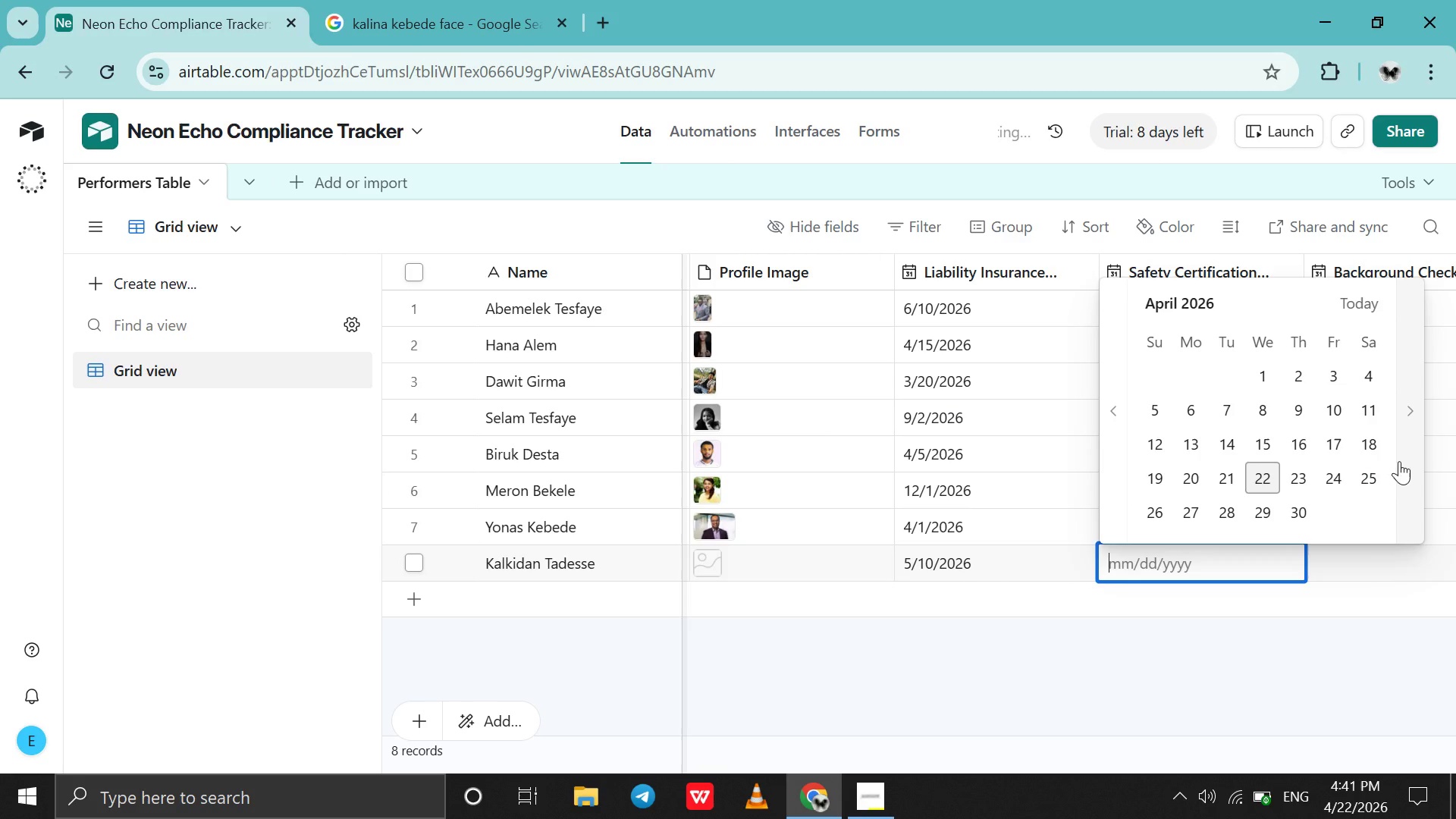 
left_click([1405, 457])
 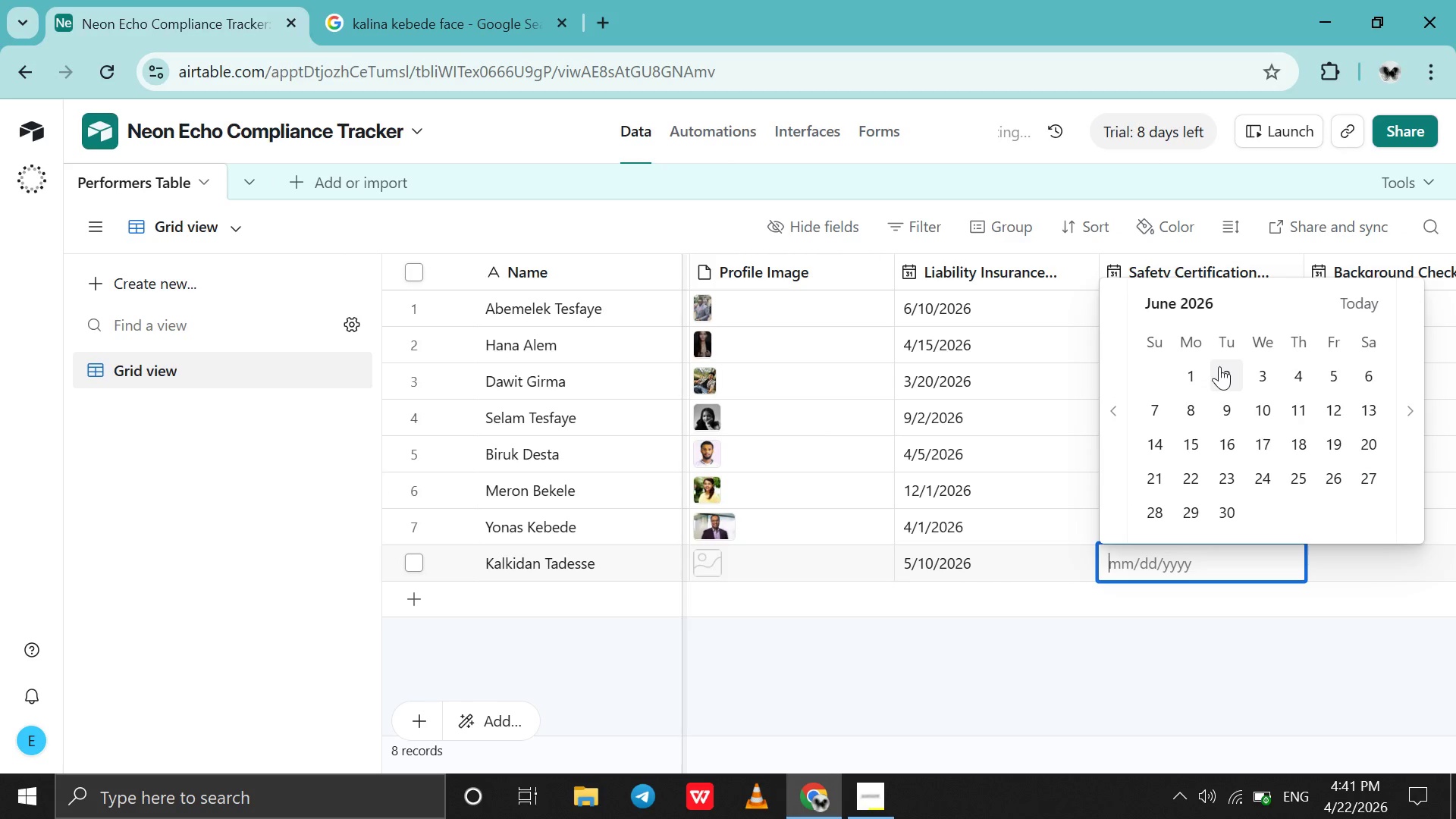 
left_click([1219, 366])
 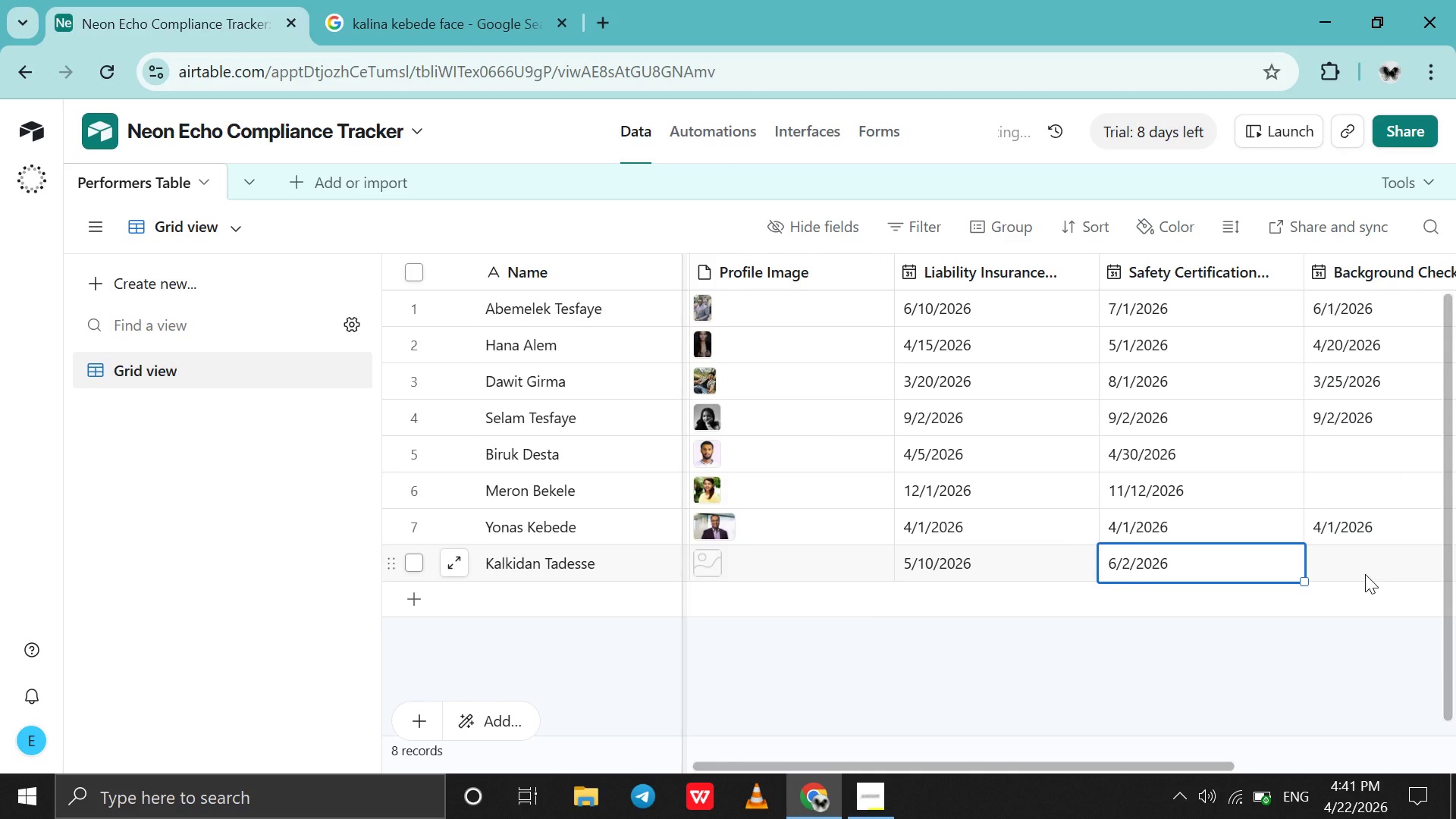 
double_click([1365, 574])
 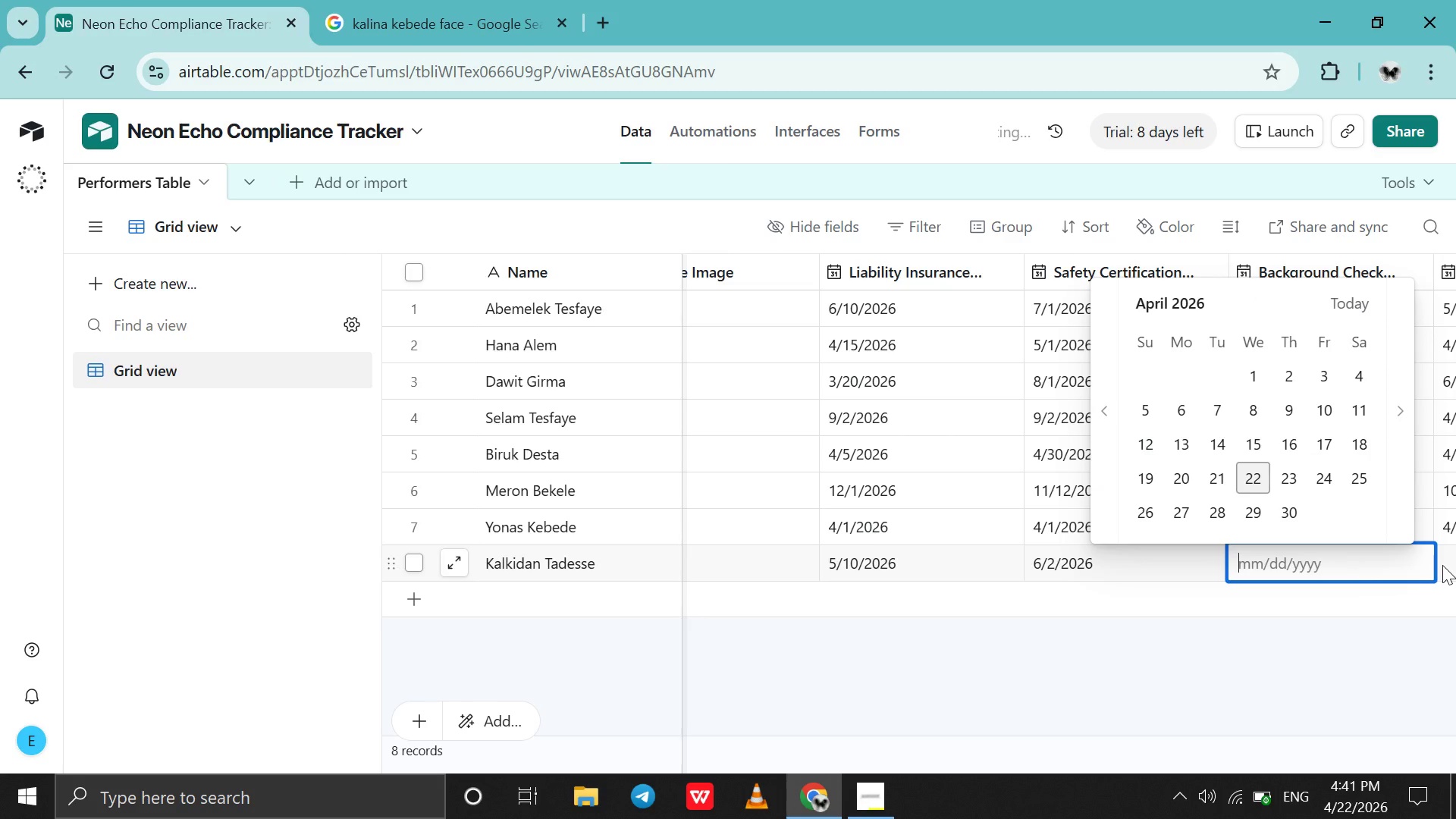 
double_click([1442, 565])
 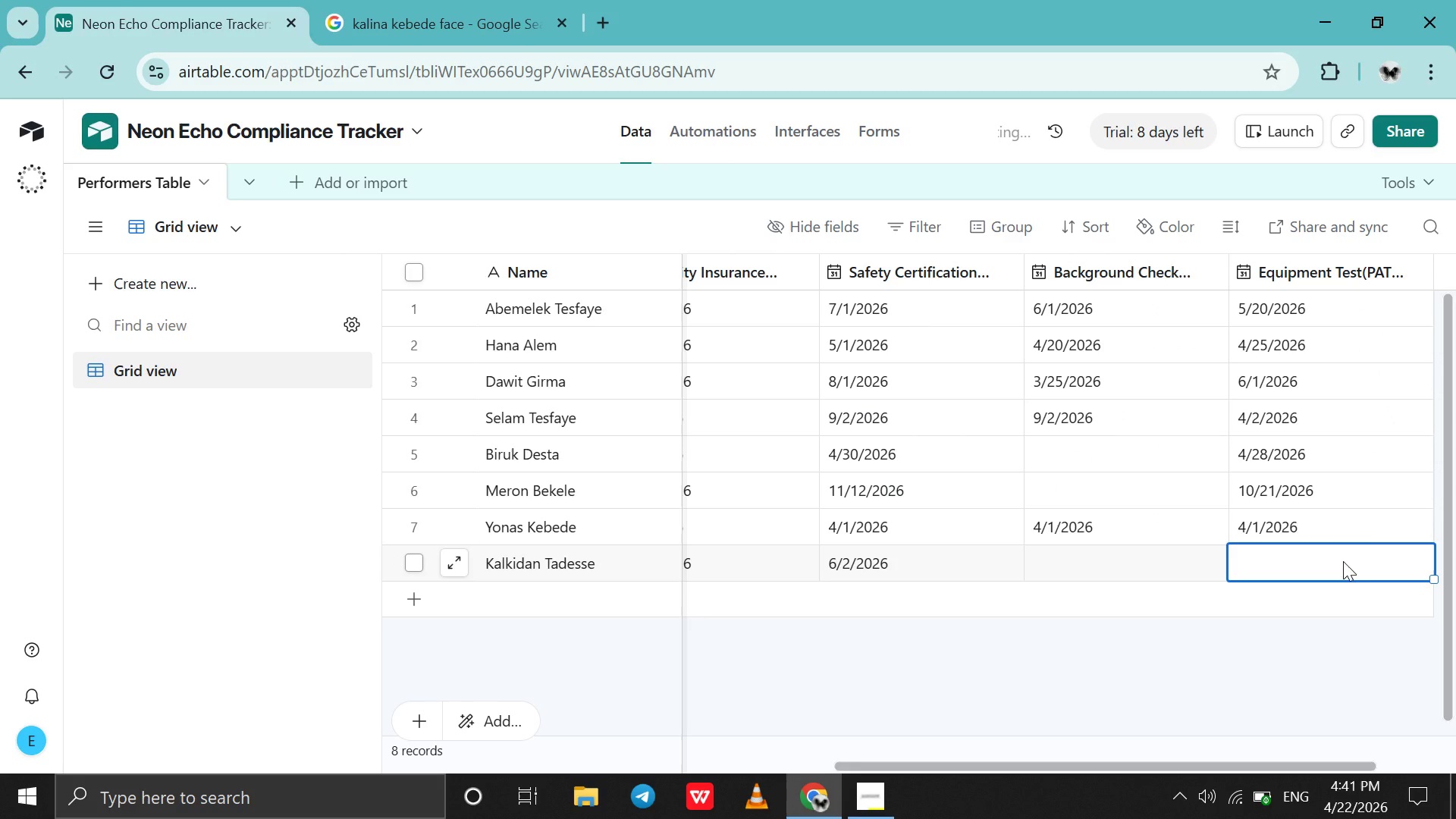 
double_click([1343, 561])
 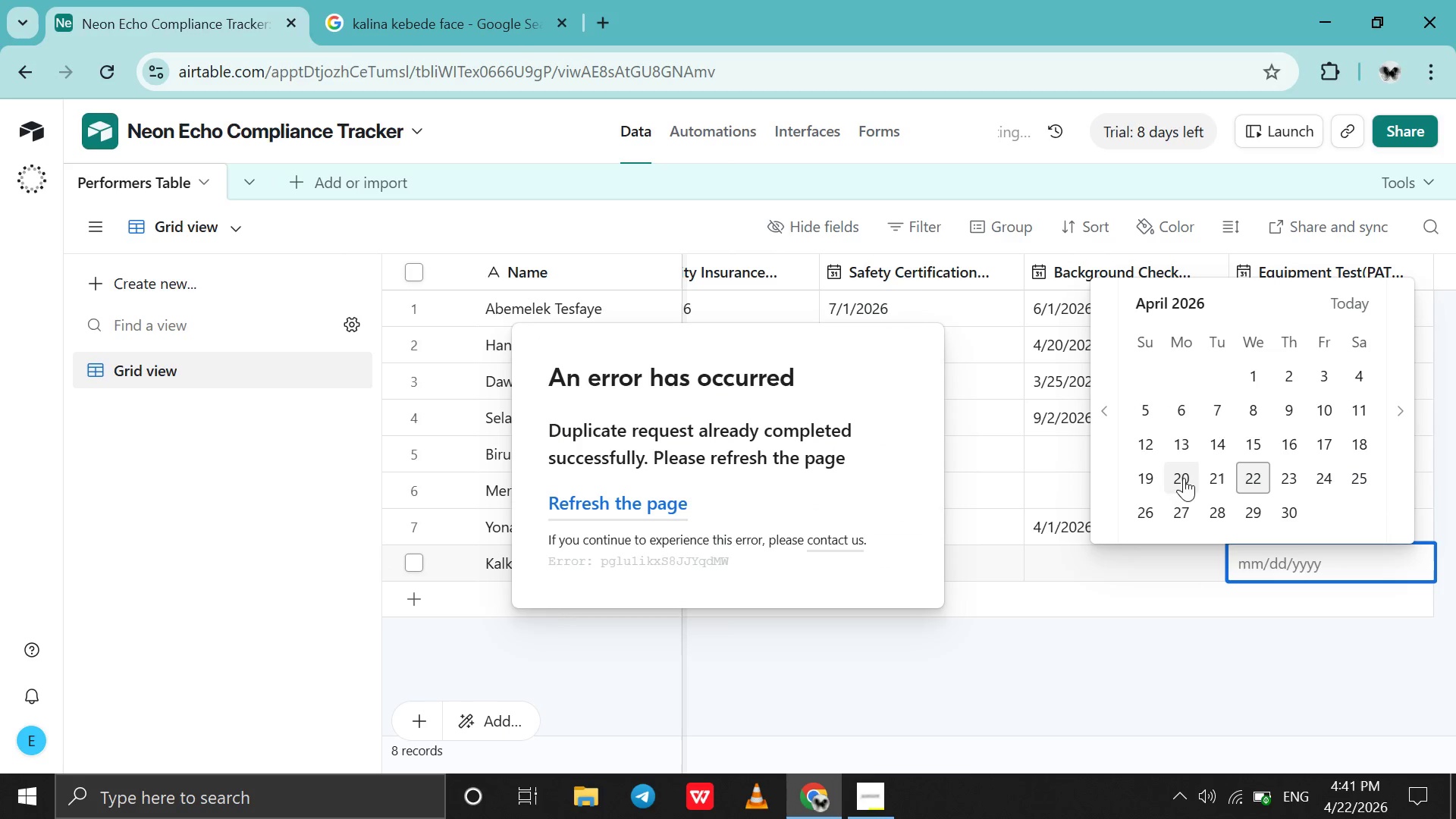 
left_click([1395, 466])
 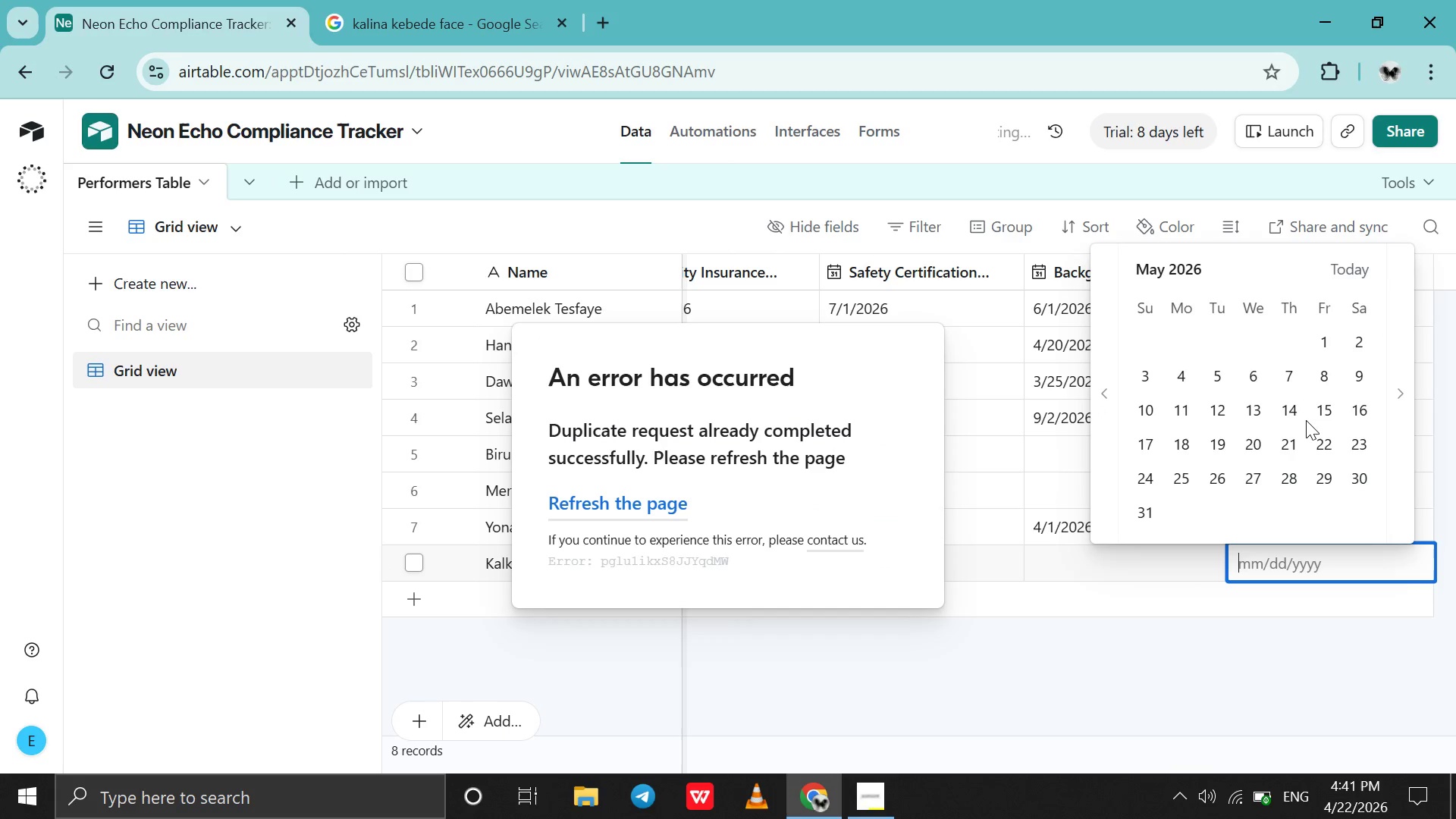 
left_click([1317, 414])
 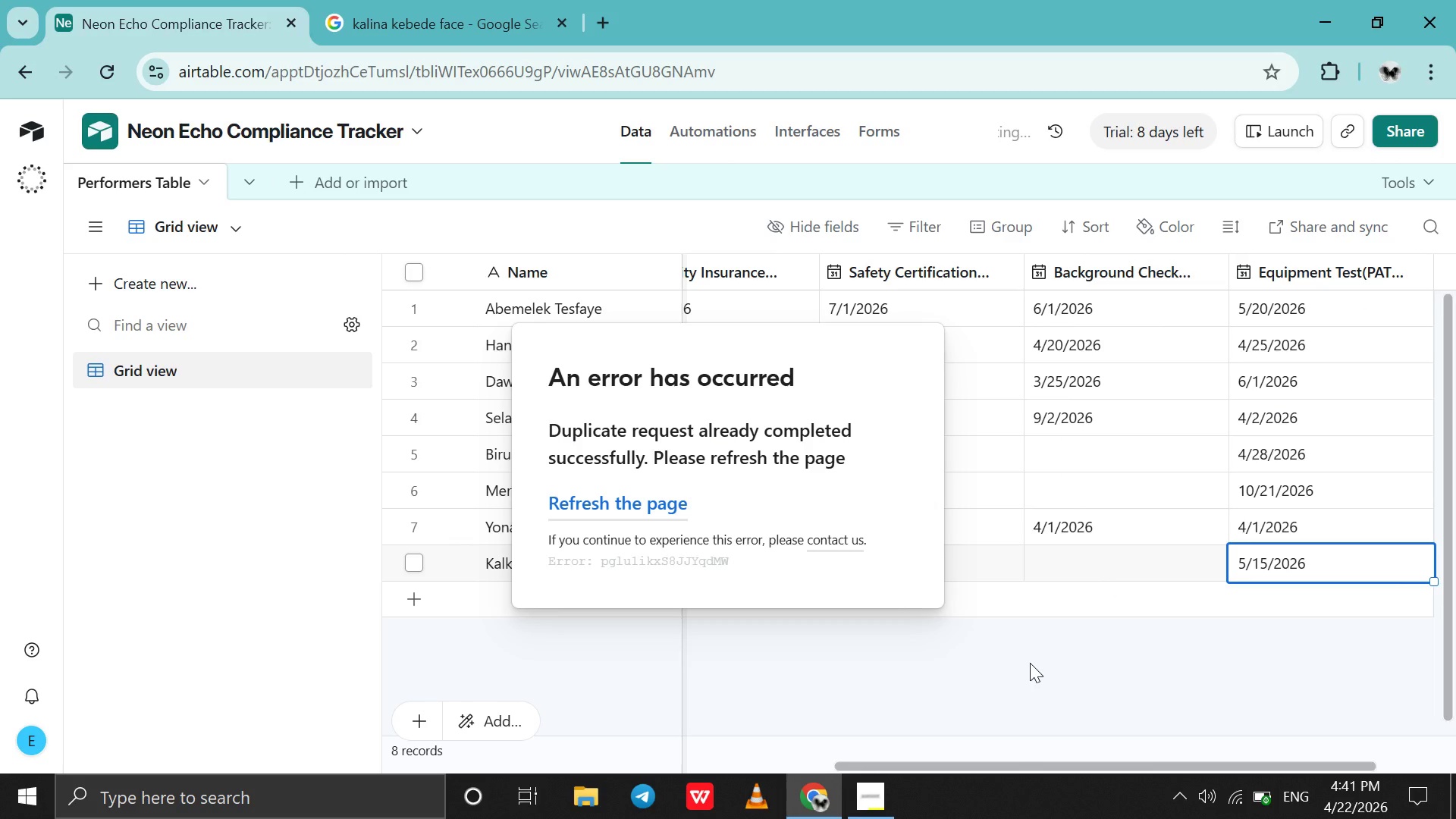 
left_click([1030, 663])
 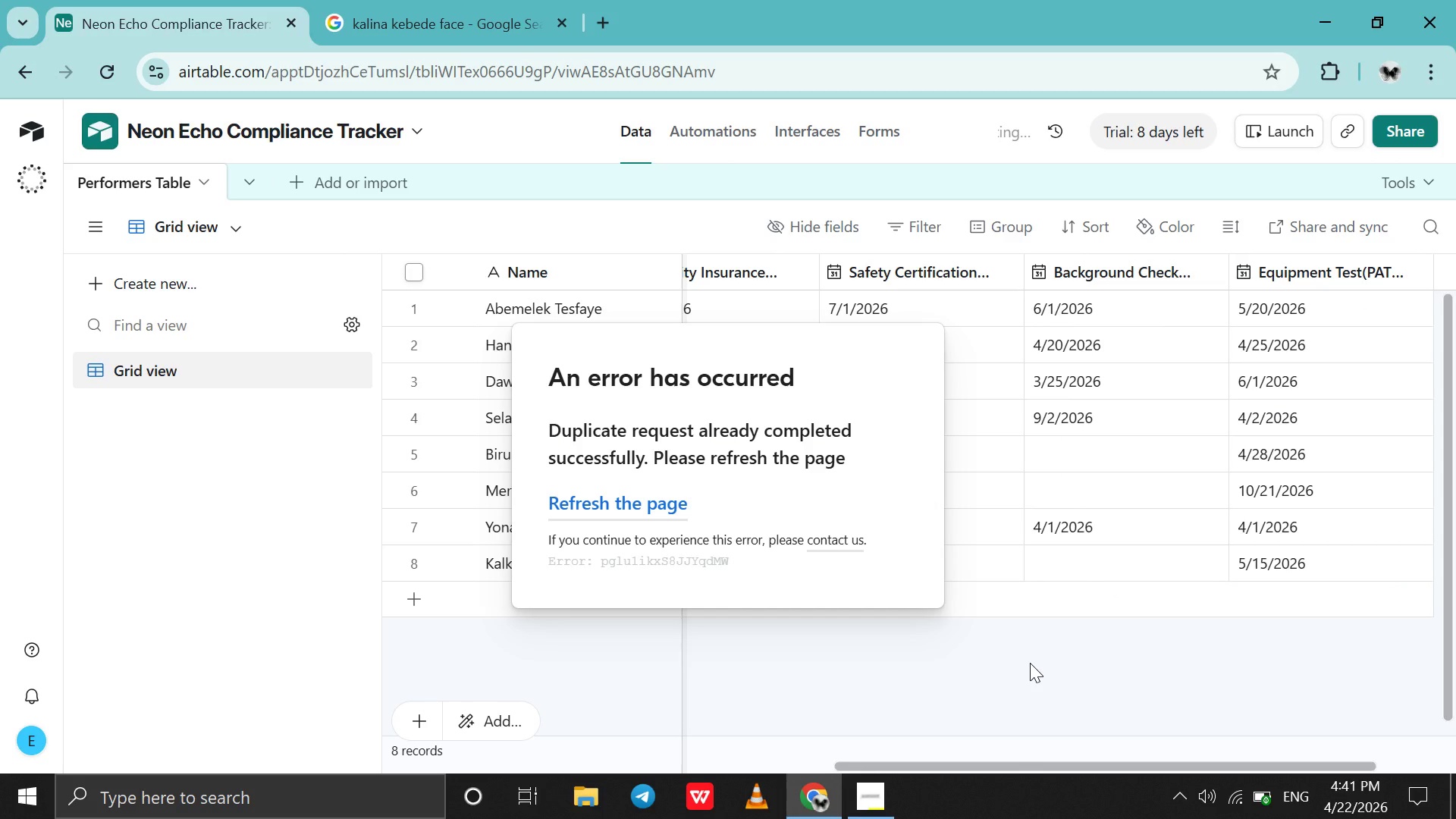 
wait(5.41)
 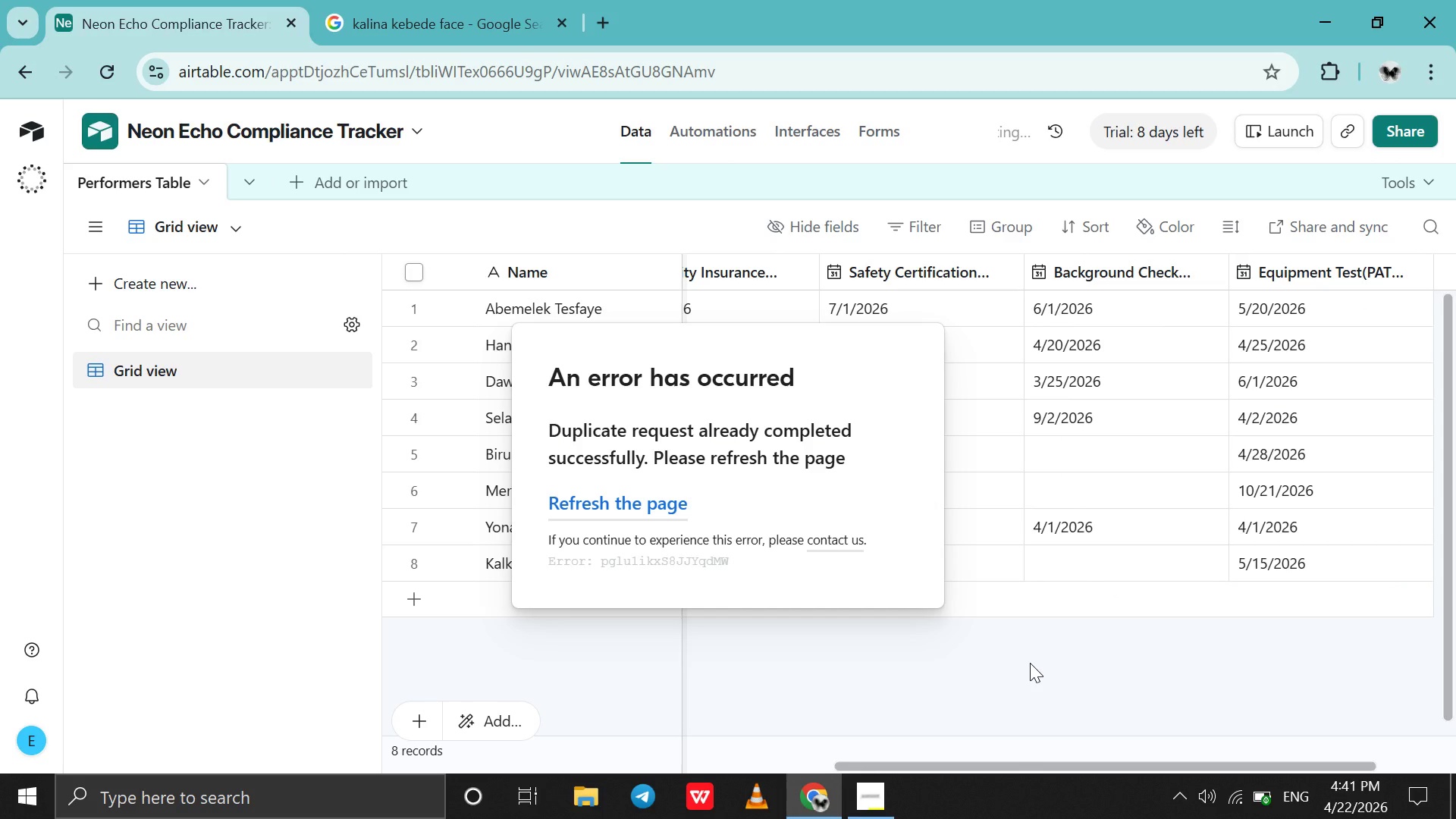 
left_click([946, 664])
 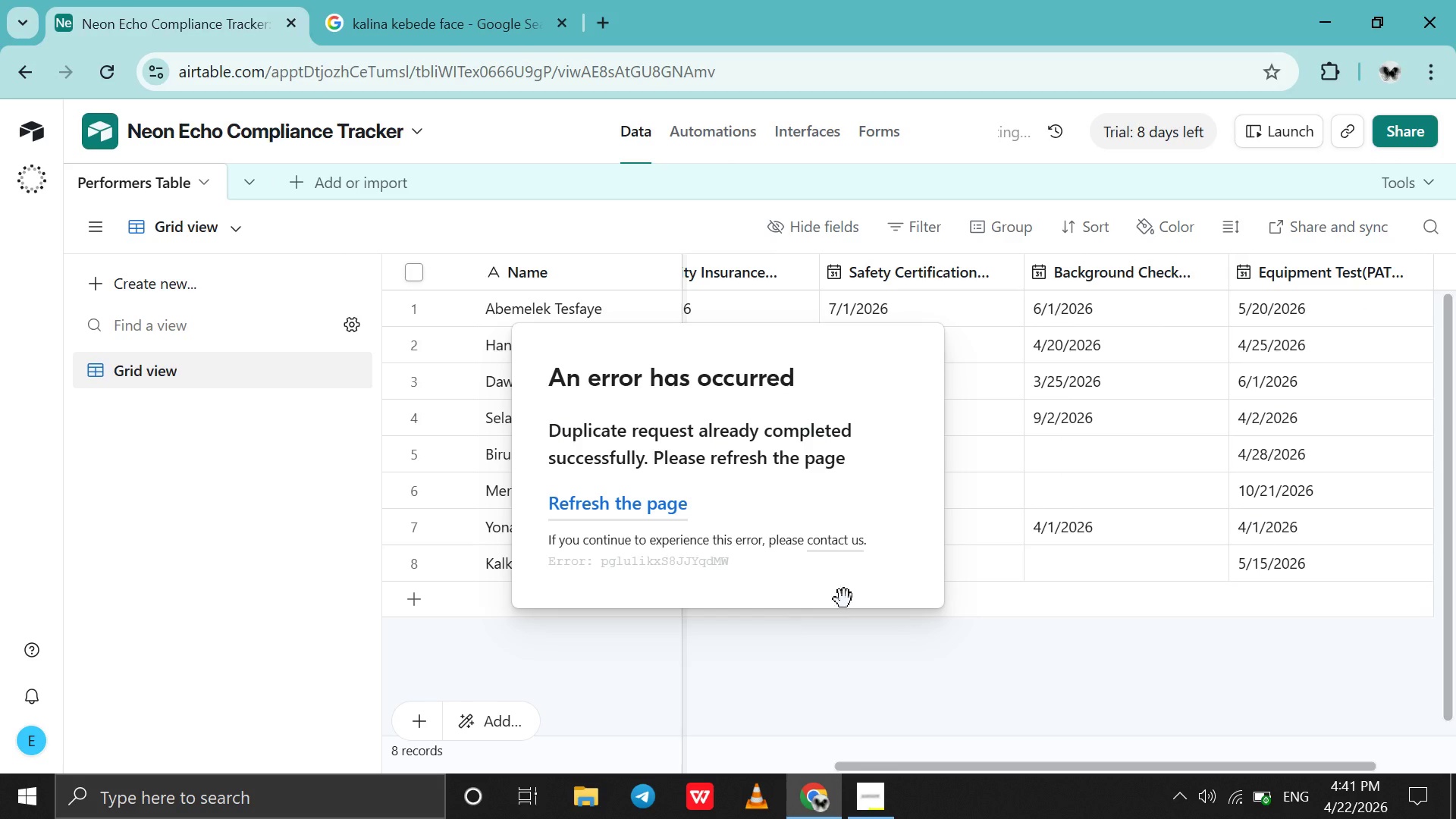 
left_click([977, 682])
 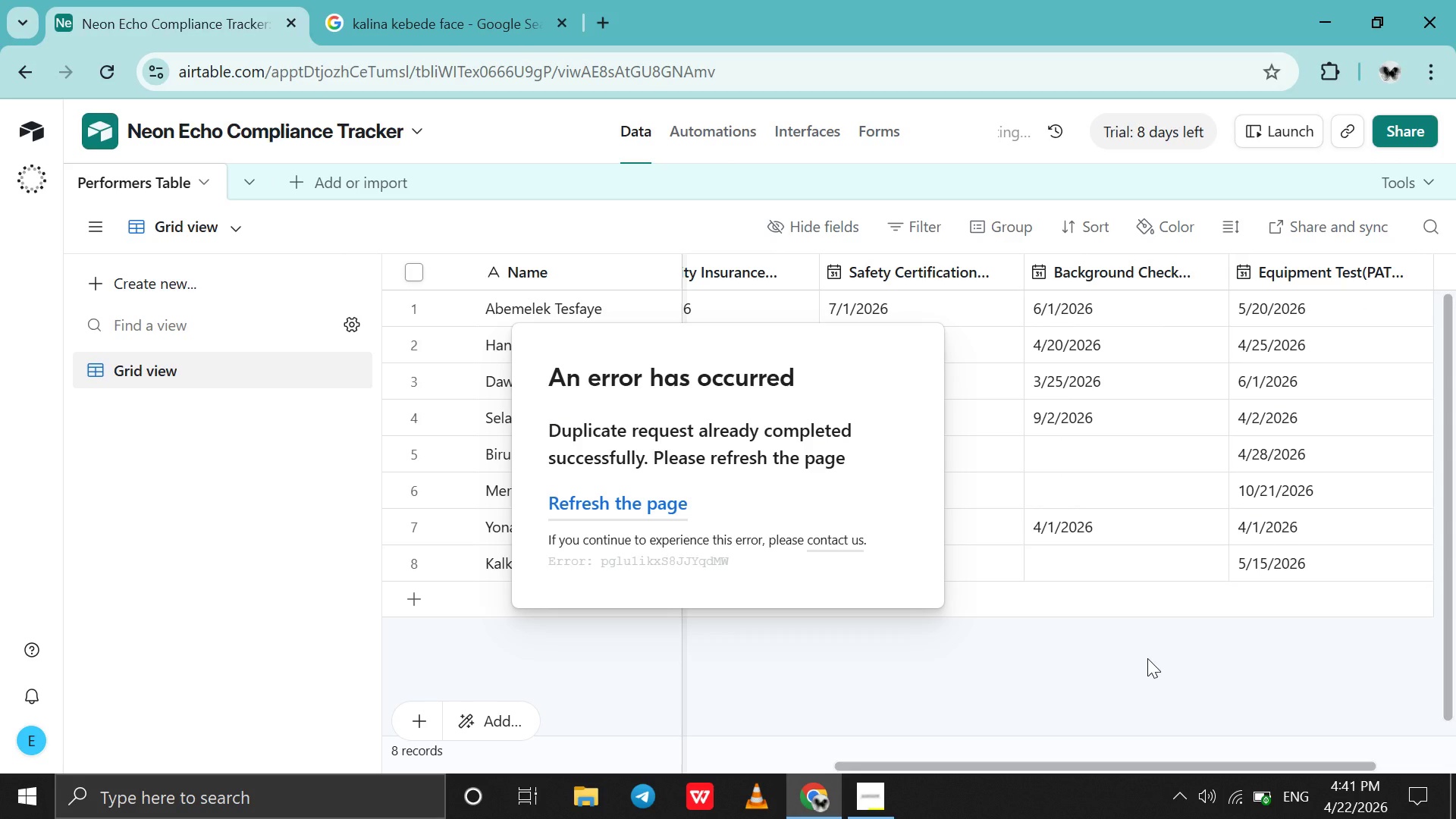 
scroll: coordinate [849, 598], scroll_direction: none, amount: 0.0
 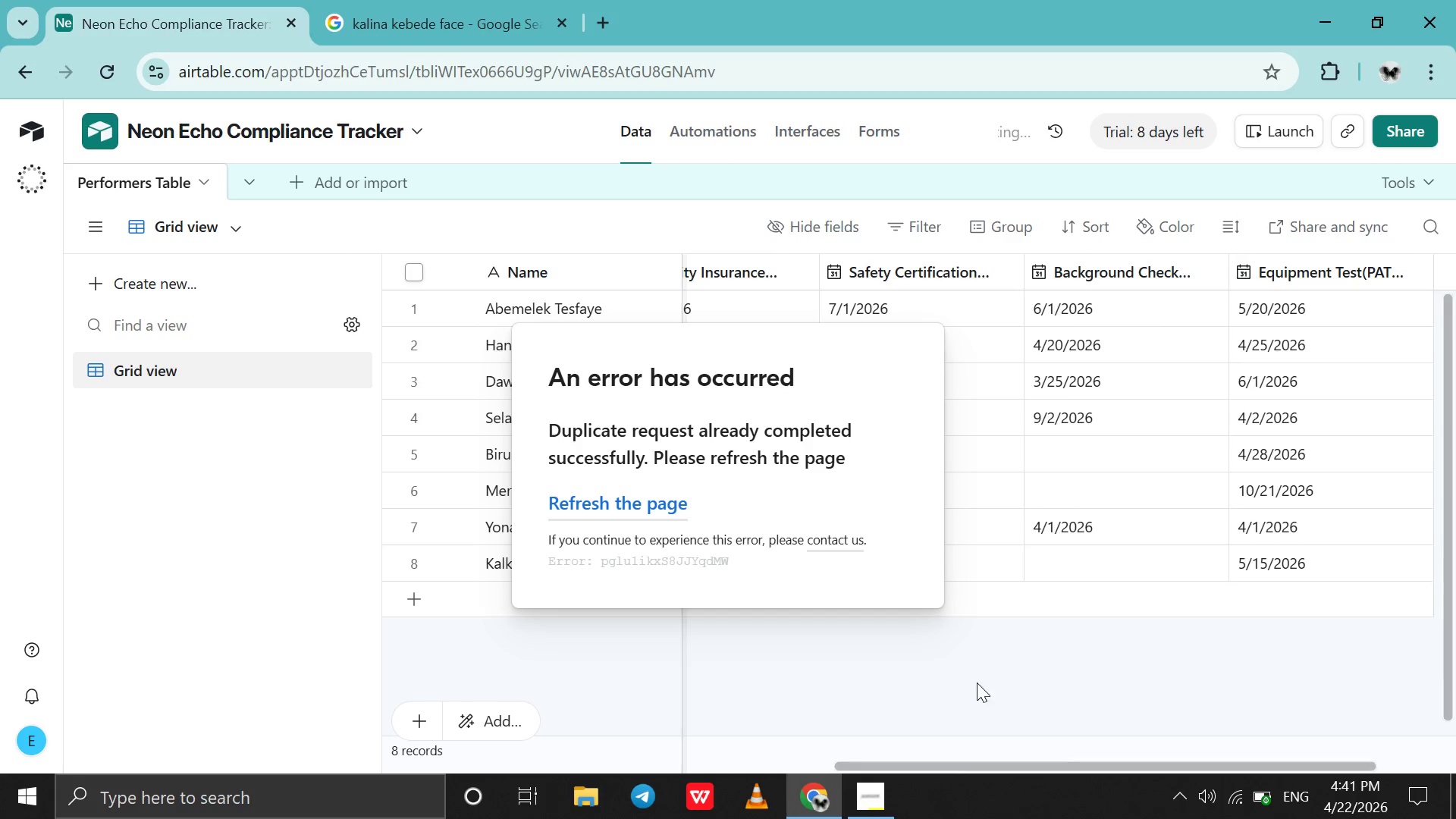 
left_click([1150, 674])
 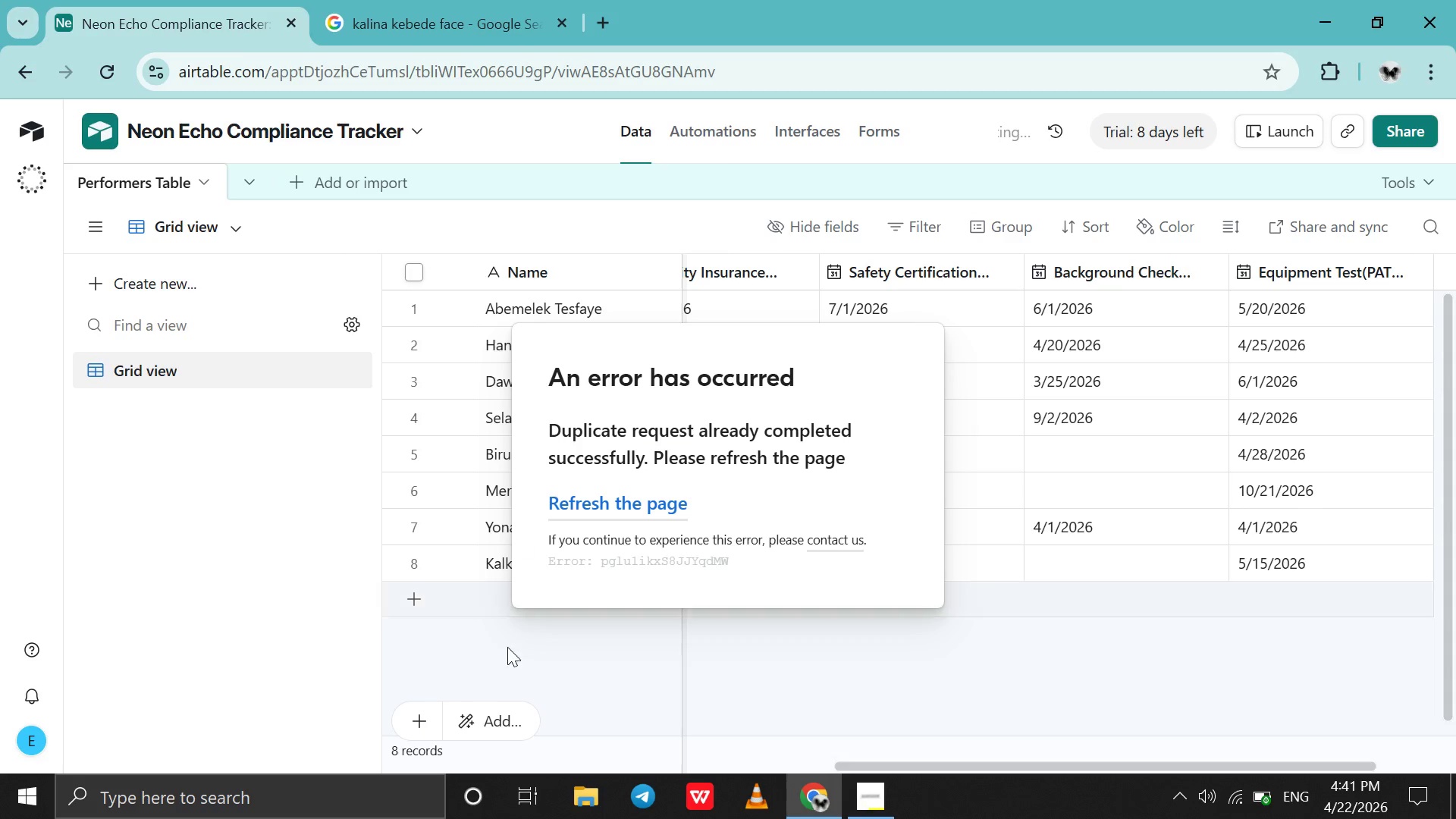 
left_click([500, 670])
 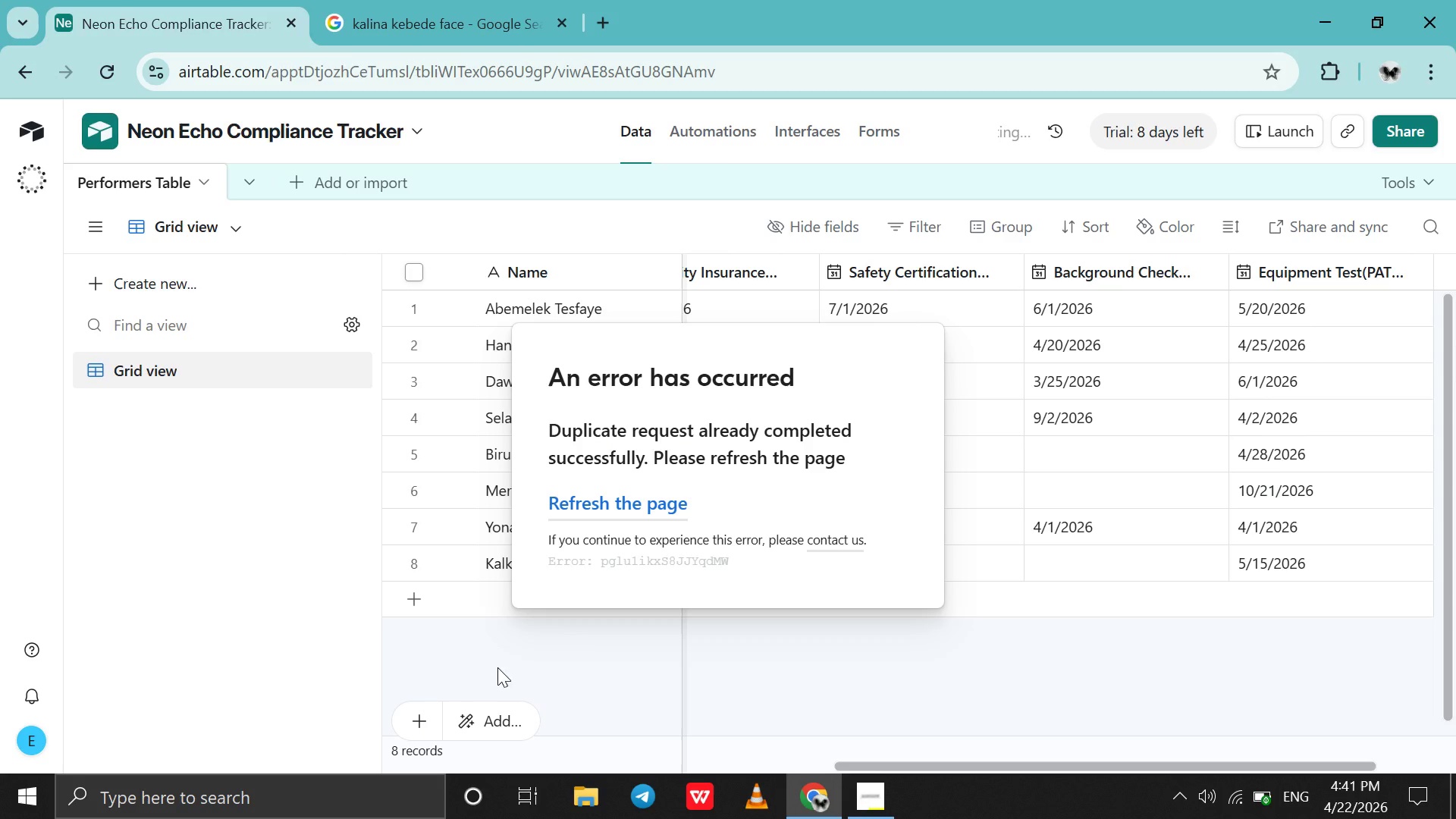 
left_click_drag(start_coordinate=[498, 670], to_coordinate=[497, 664])
 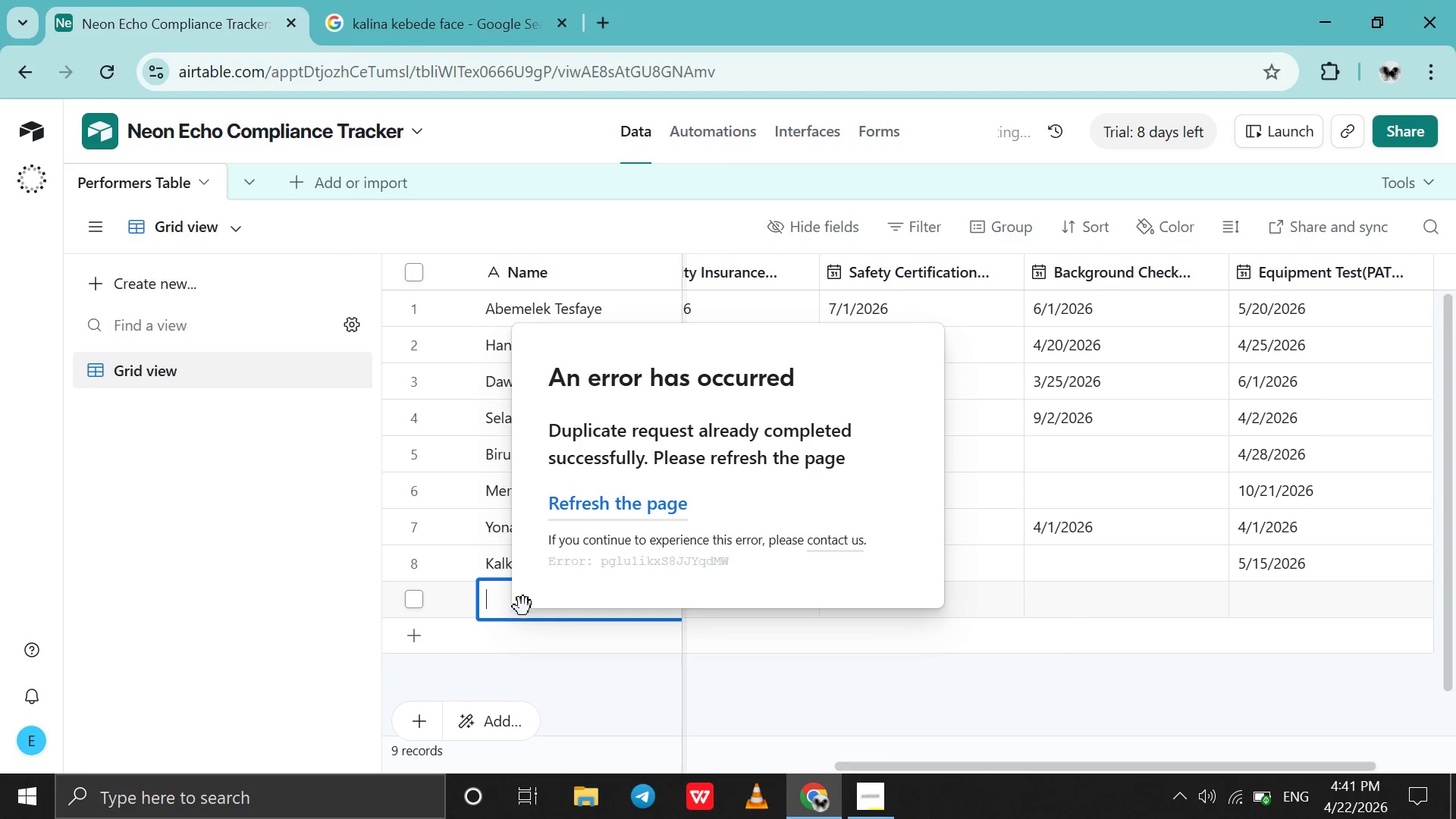 
left_click([519, 609])
 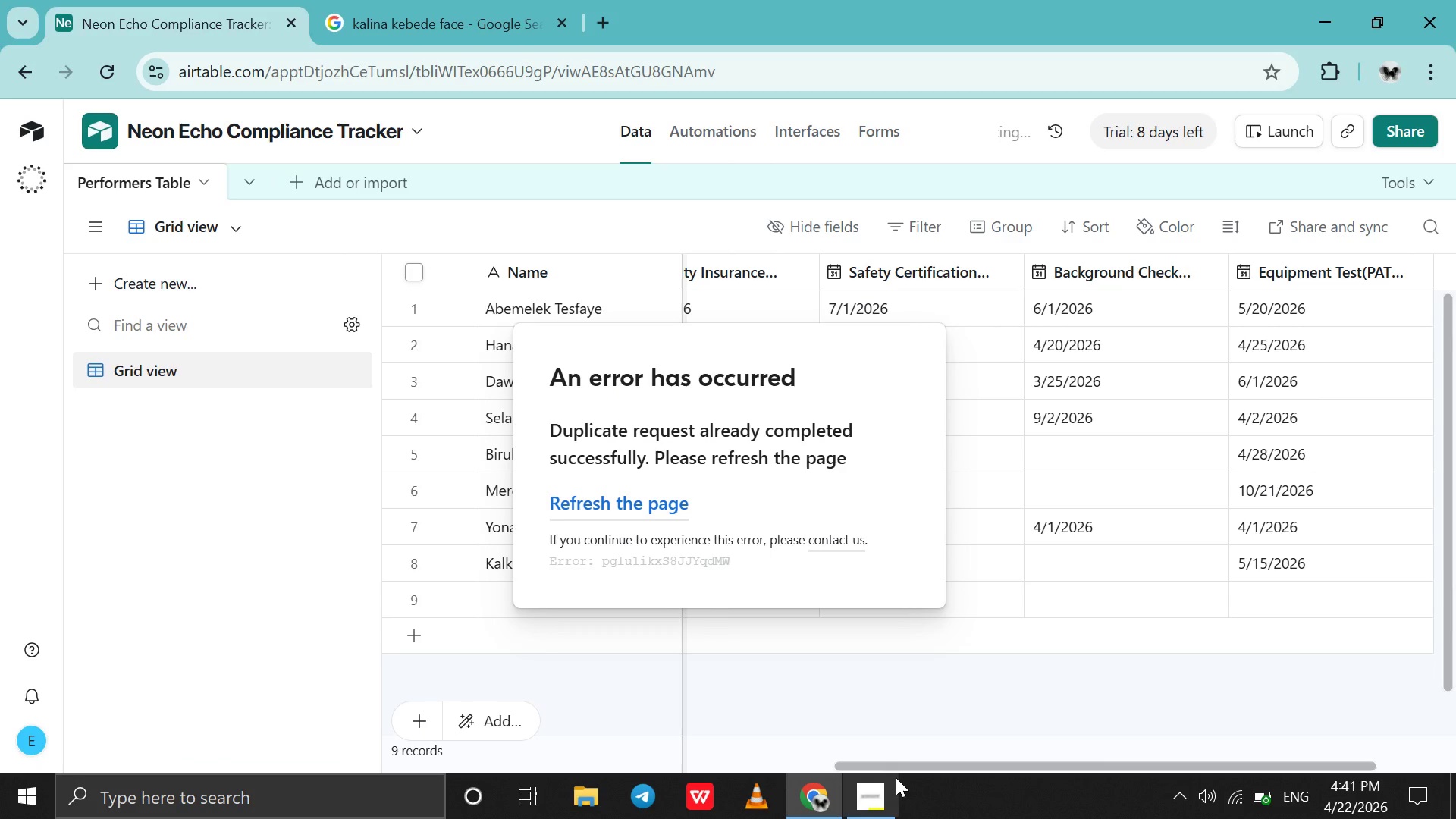 
left_click([868, 786])